 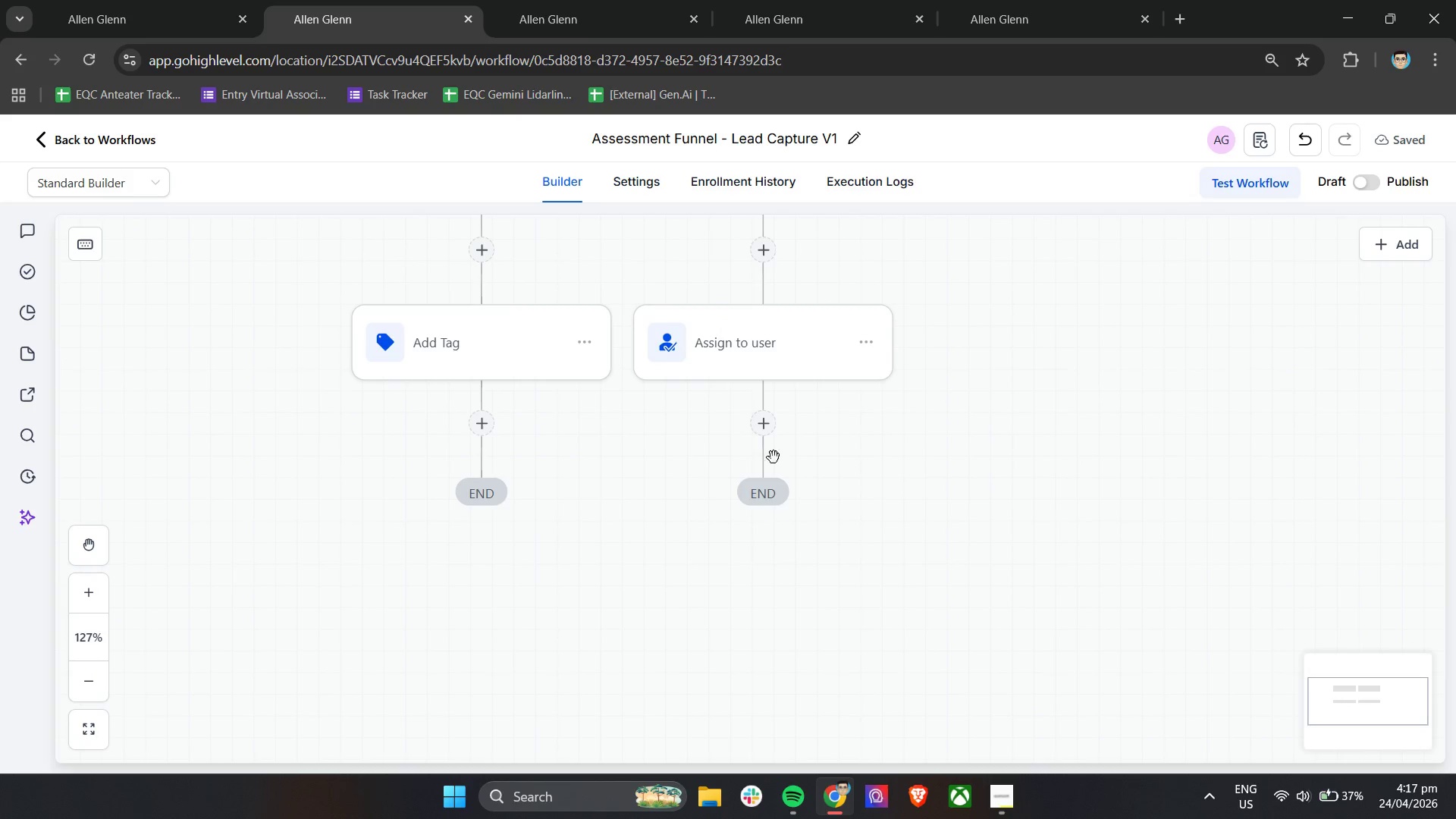 
left_click([761, 422])
 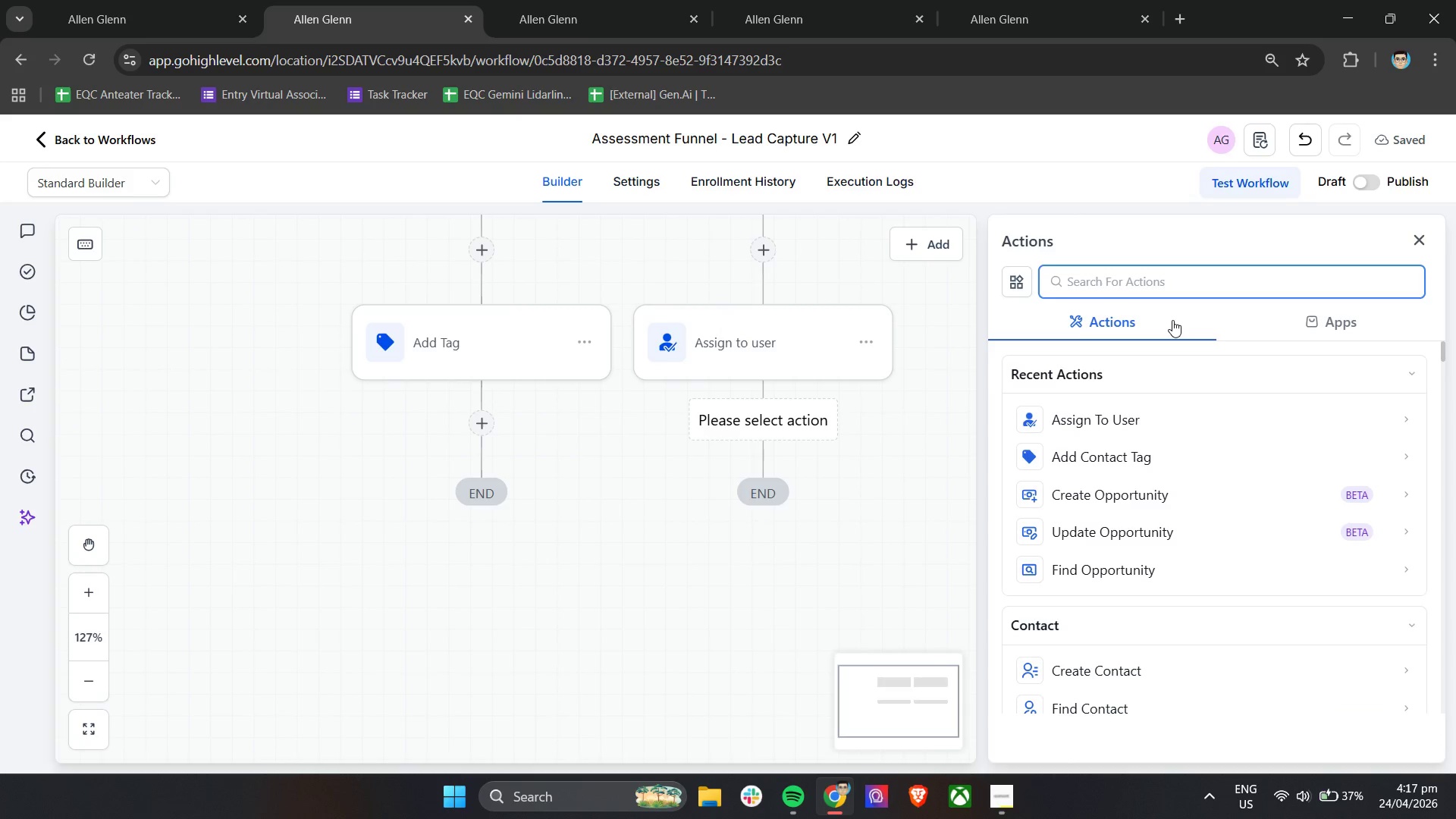 
left_click([1093, 461])
 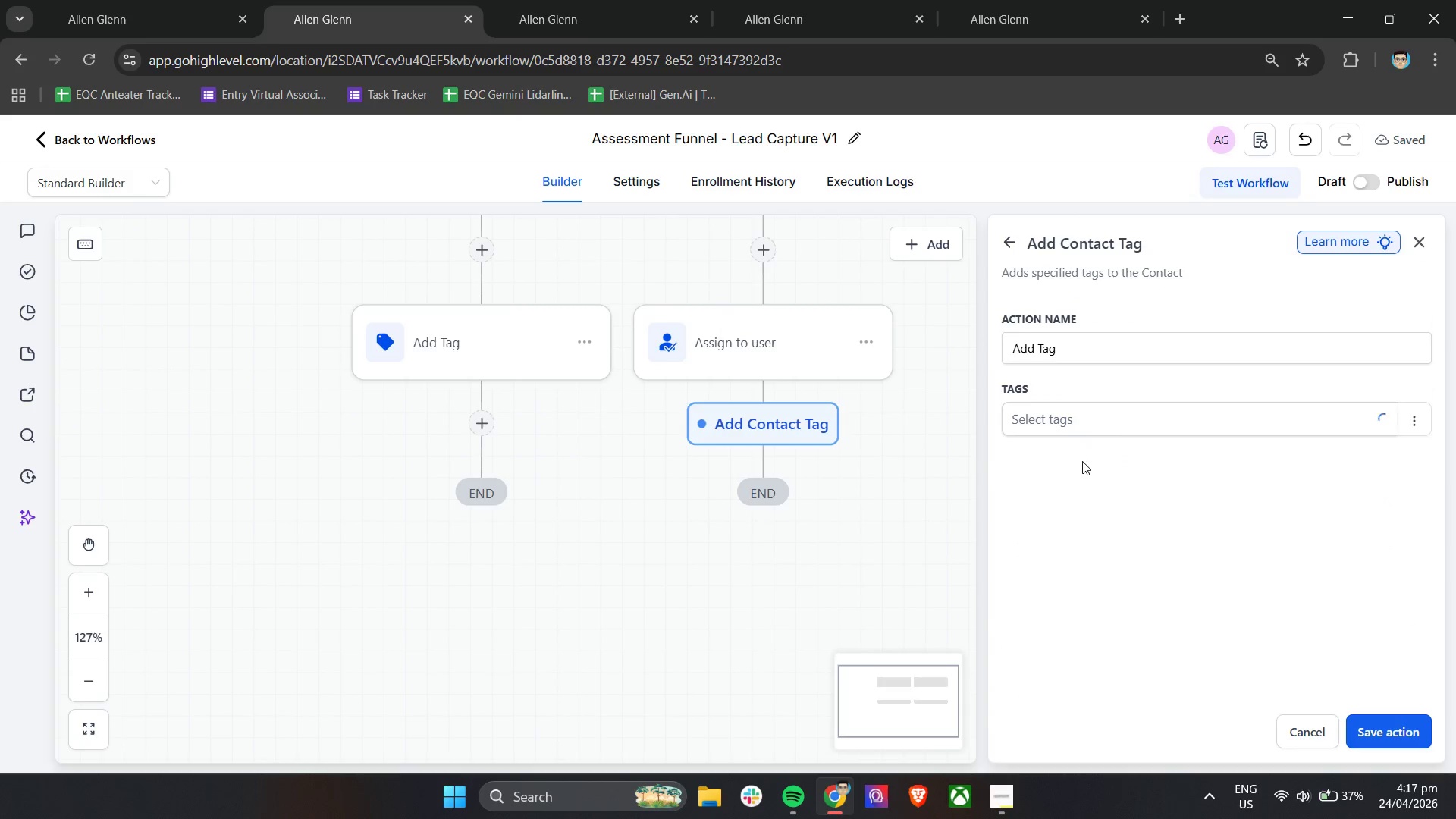 
left_click([1081, 425])
 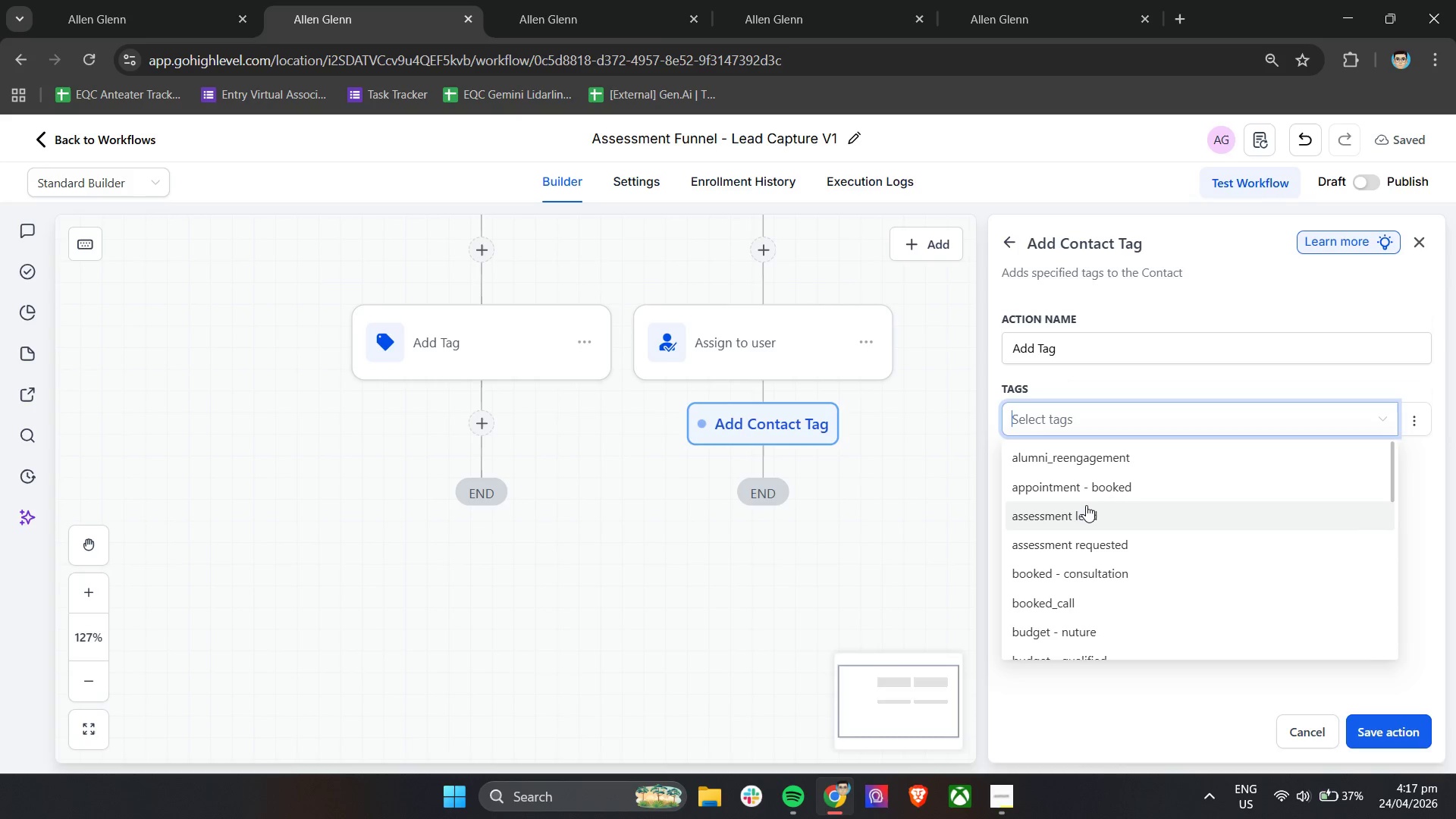 
wait(6.36)
 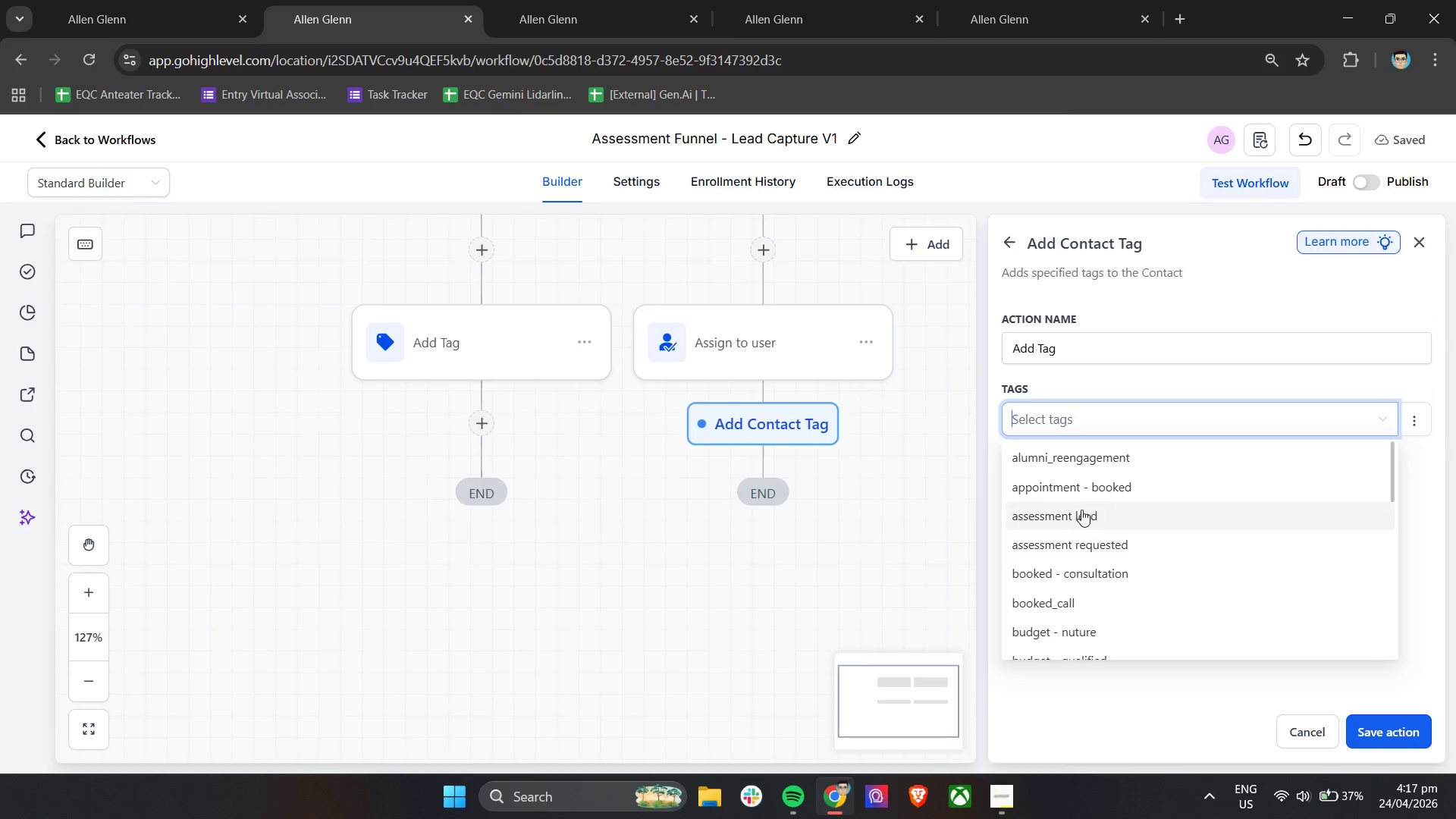 
type(assessment new lead)
 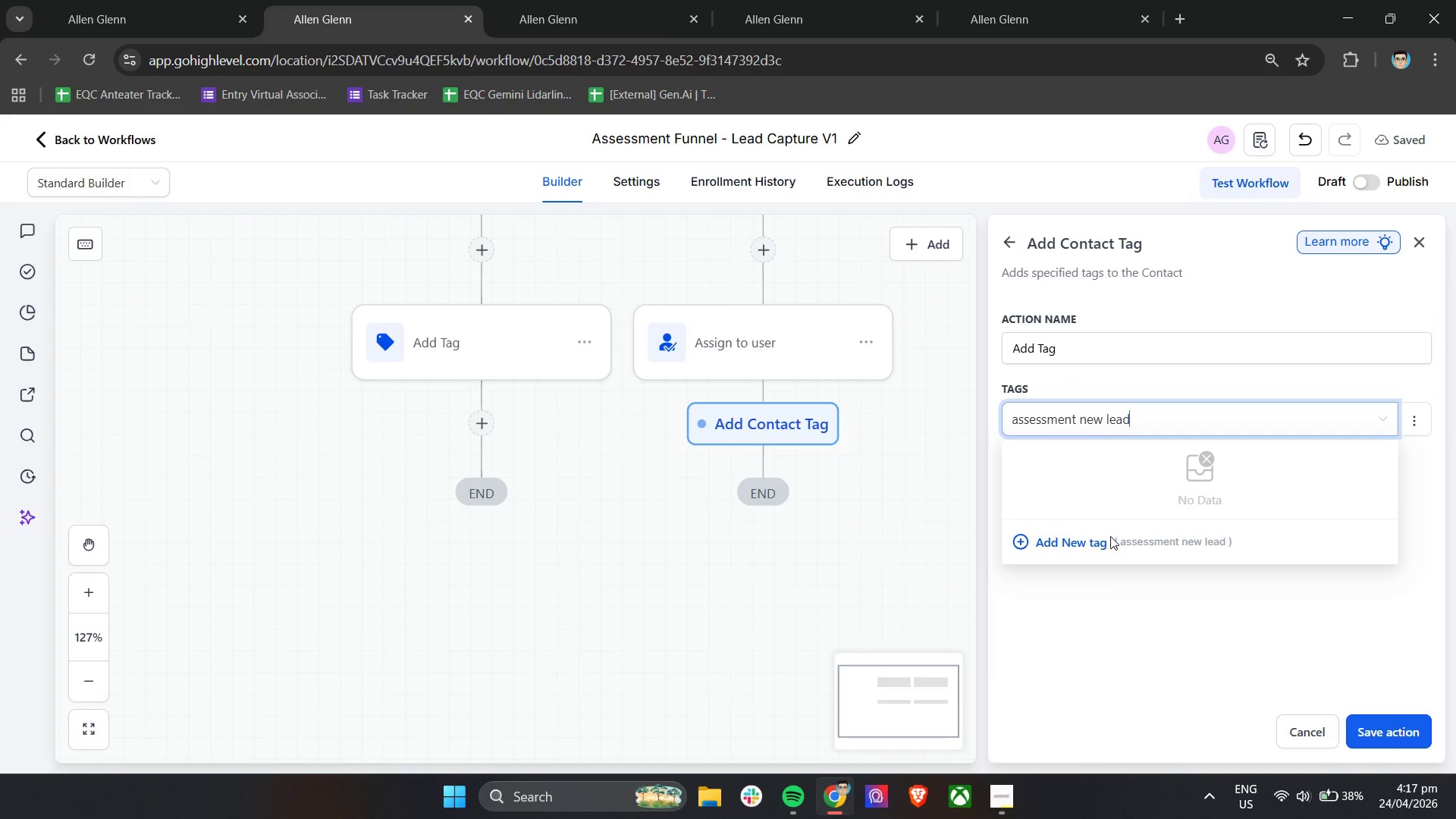 
left_click([1099, 548])
 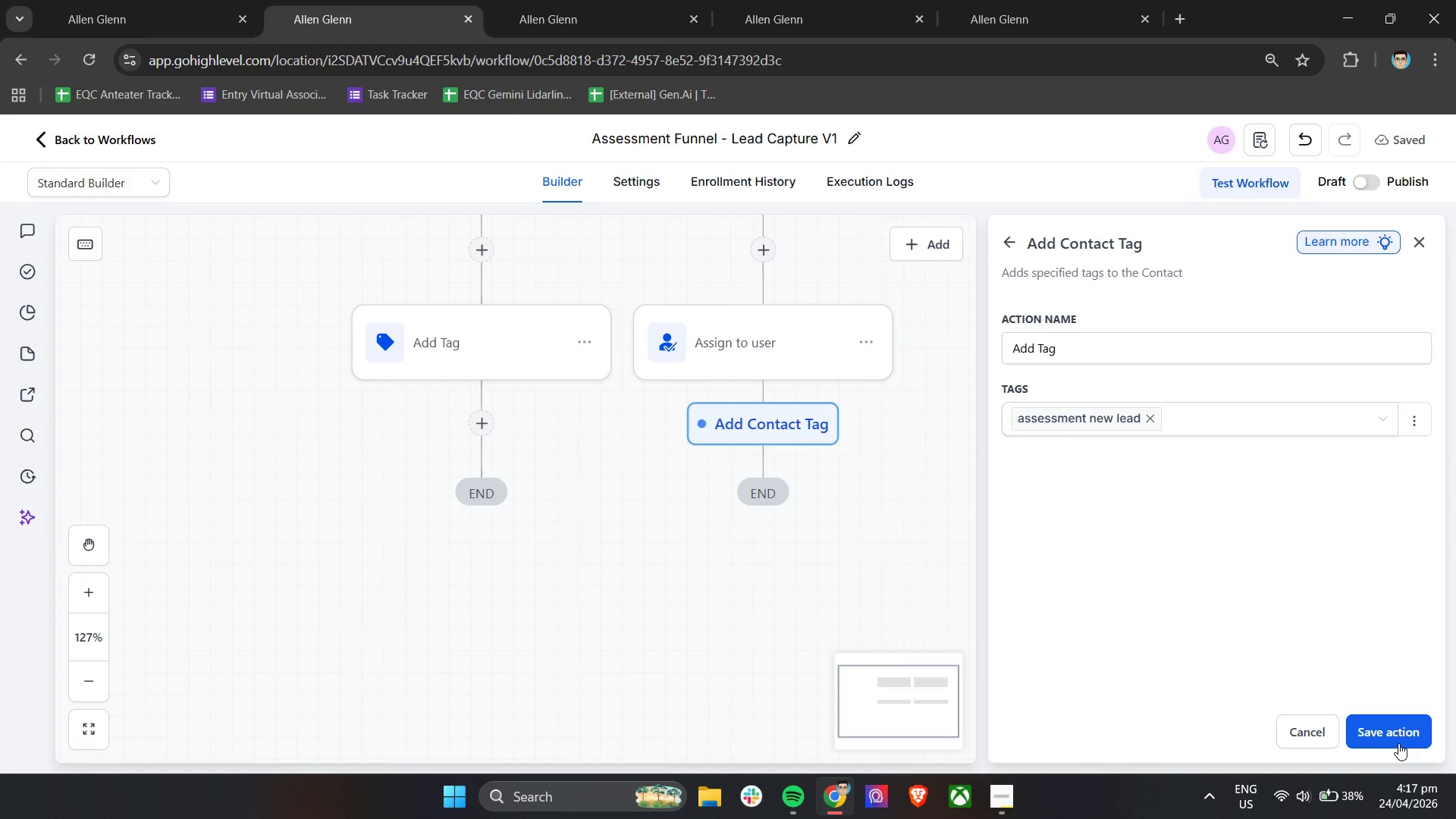 
left_click([1397, 736])
 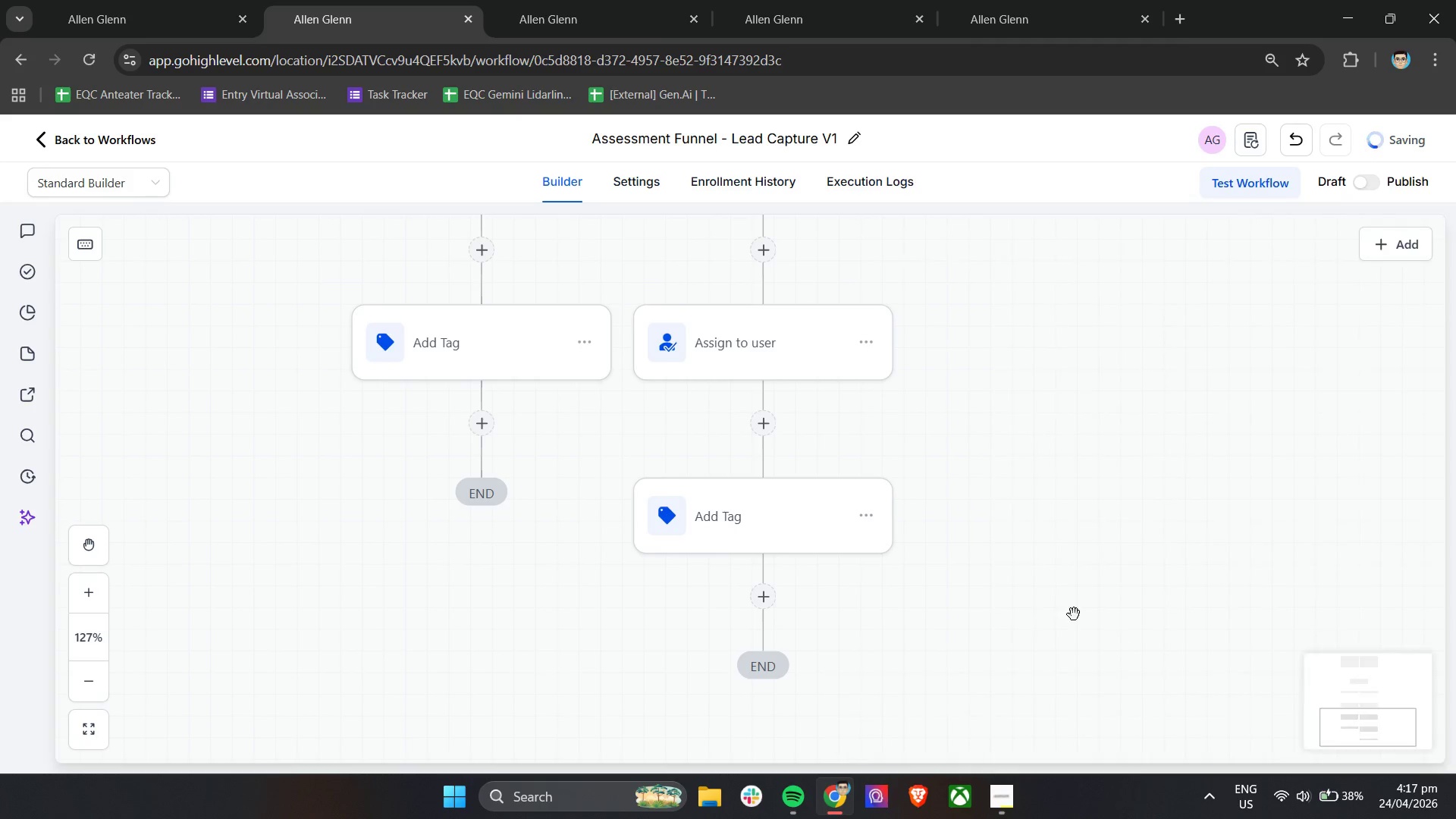 
scroll: coordinate [1067, 609], scroll_direction: up, amount: 11.0
 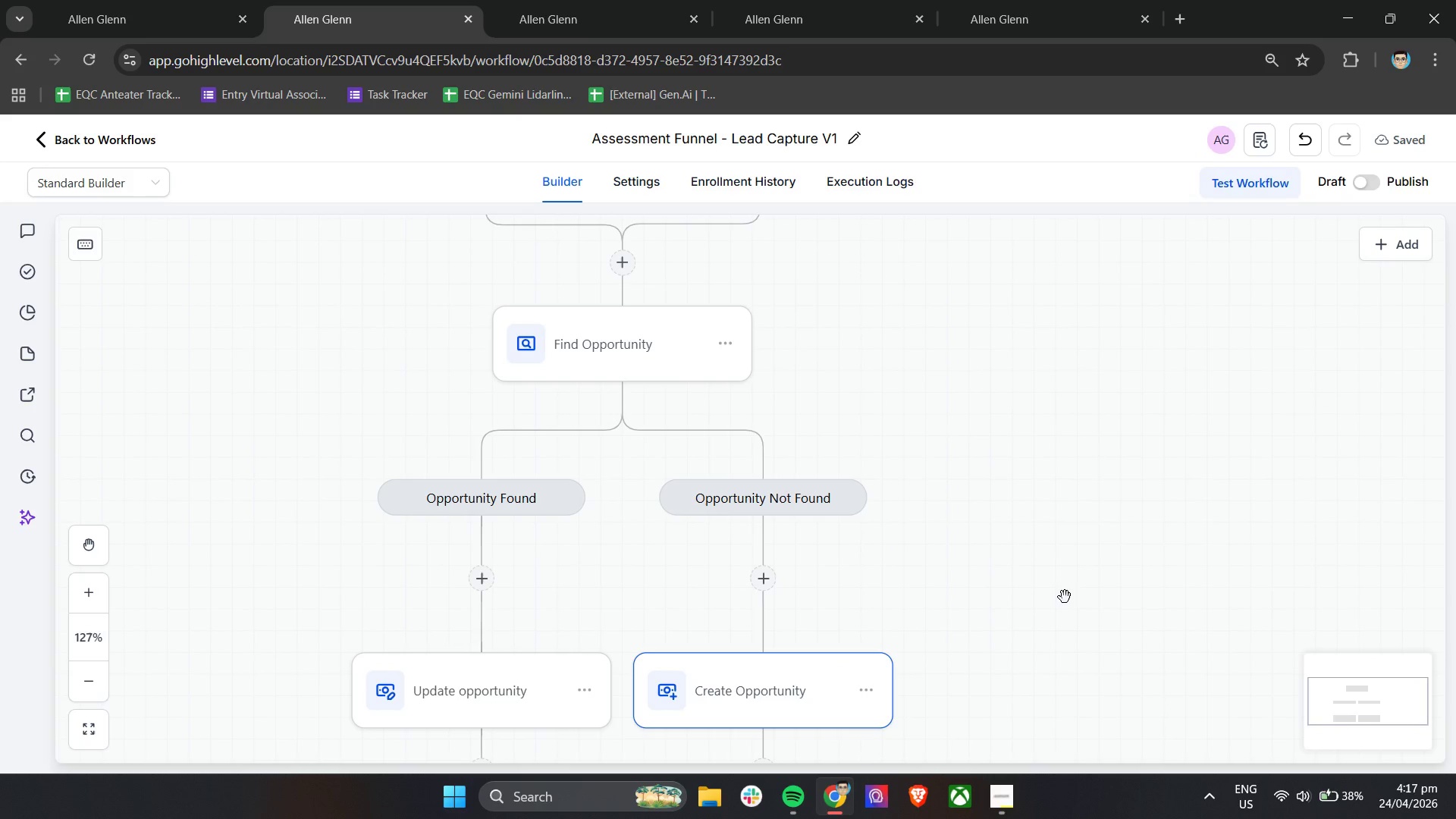 
hold_key(key=ControlLeft, duration=0.77)
 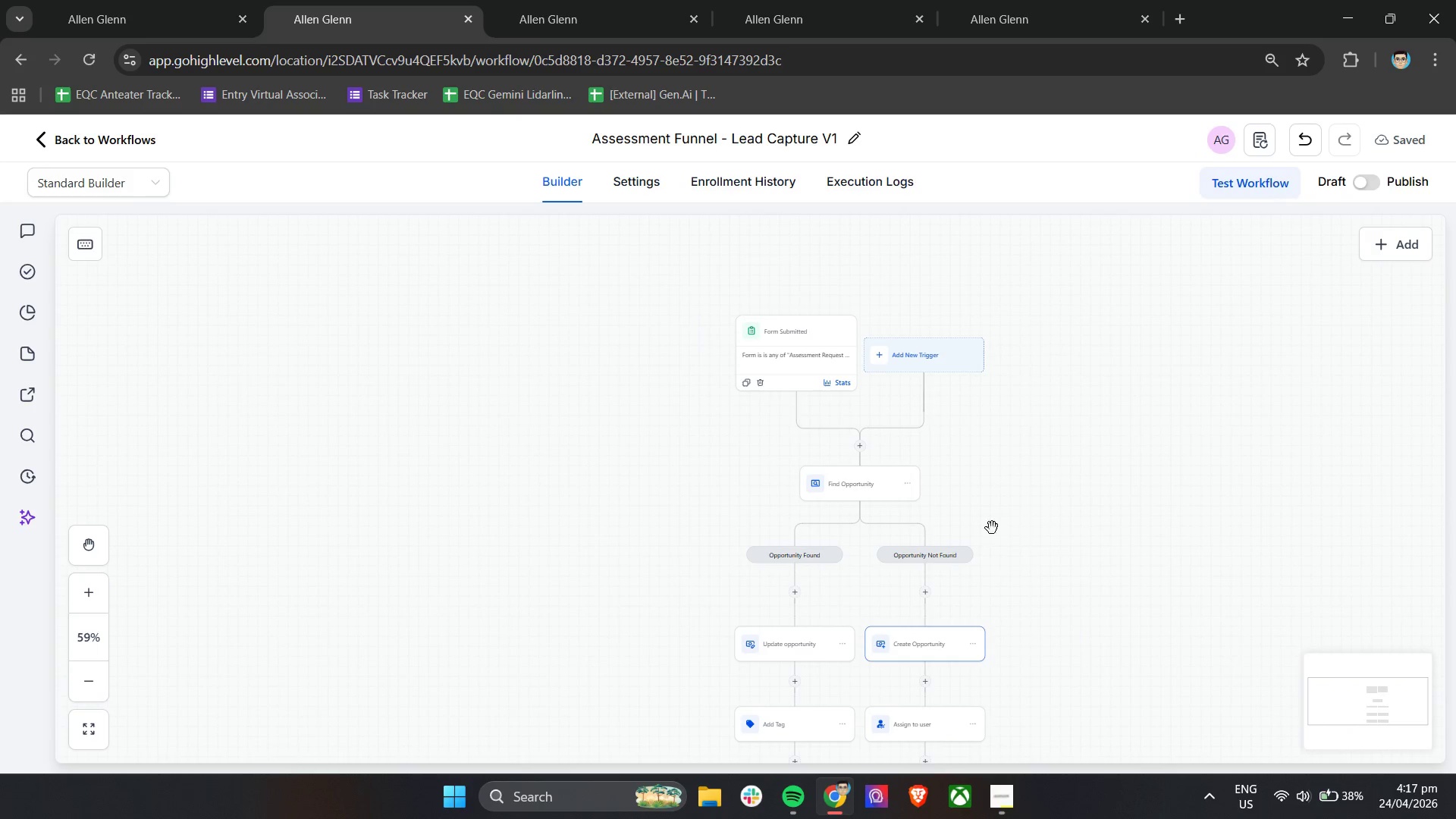 
hold_key(key=ControlLeft, duration=0.53)
 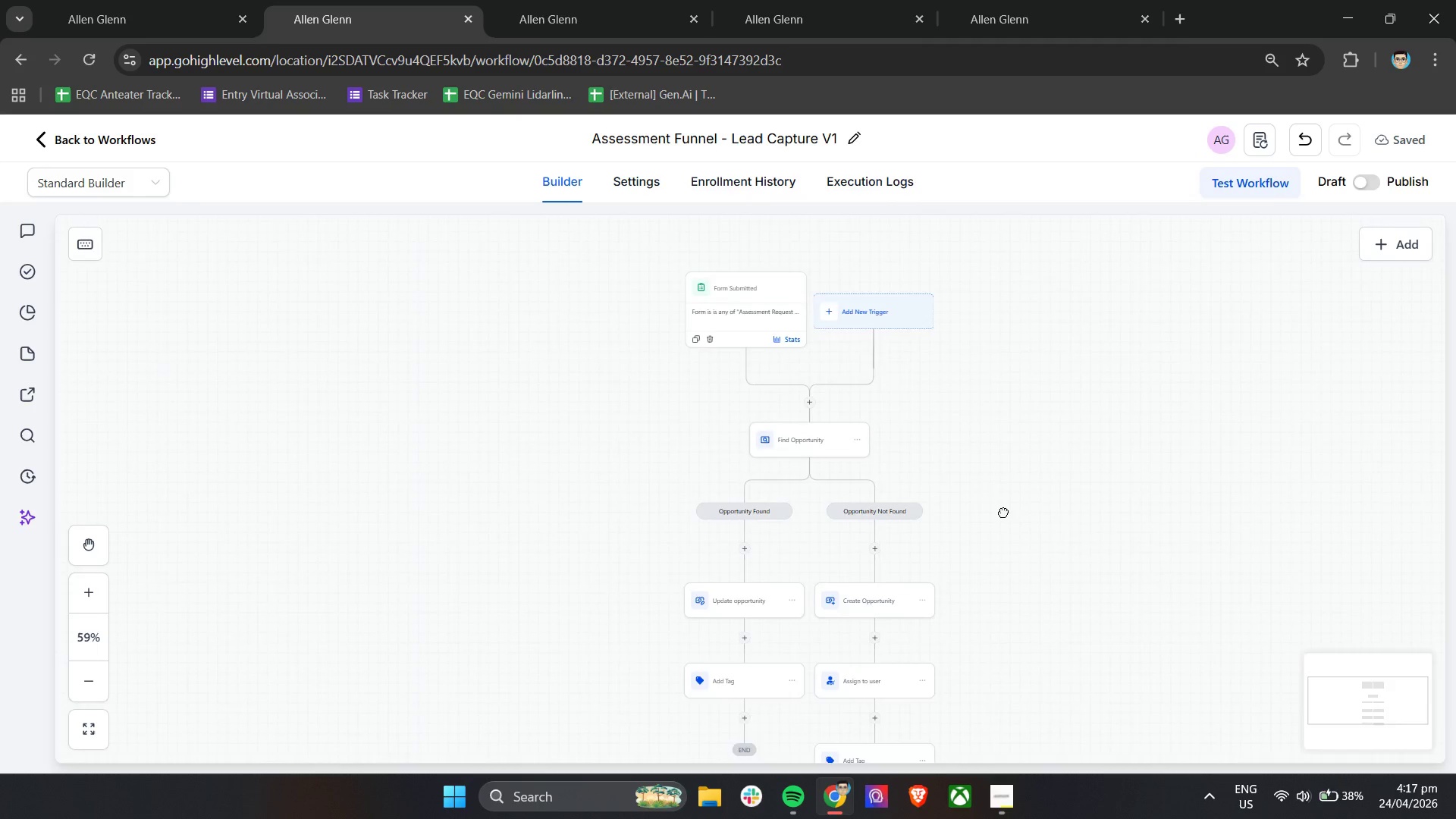 
scroll: coordinate [1065, 604], scroll_direction: down, amount: 5.0
 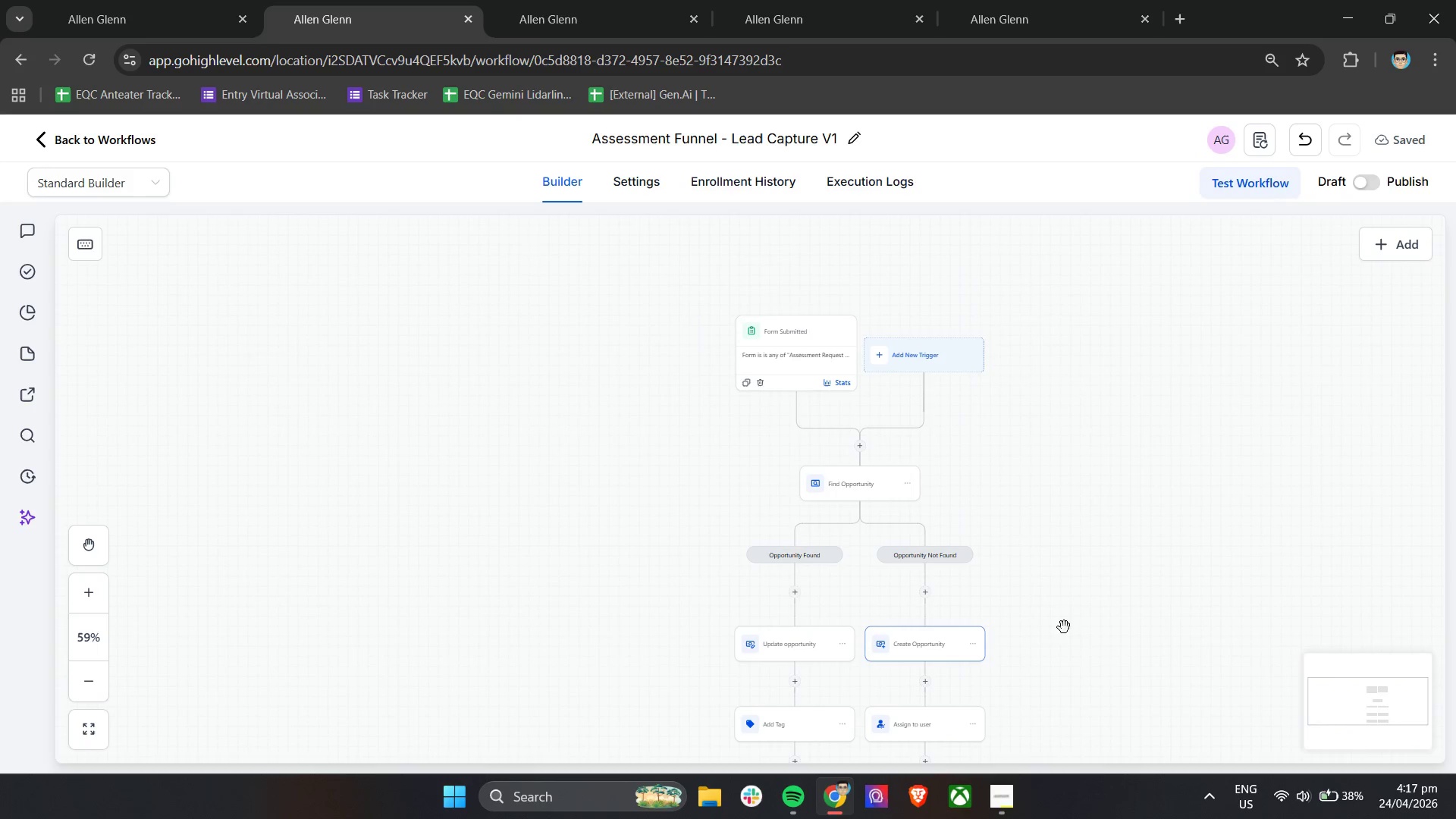 
left_click_drag(start_coordinate=[1084, 636], to_coordinate=[987, 520])
 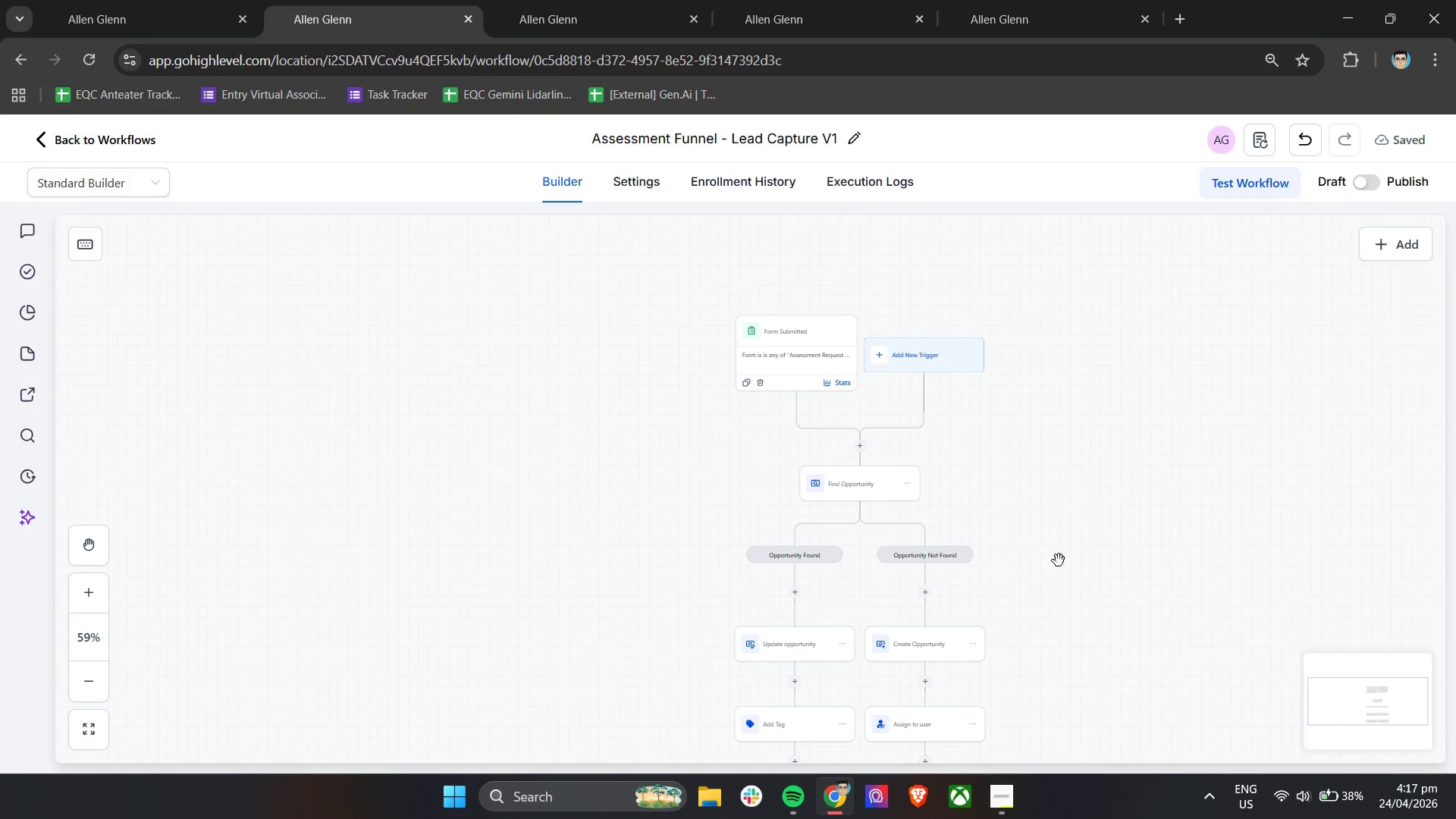 
left_click_drag(start_coordinate=[1060, 561], to_coordinate=[949, 463])
 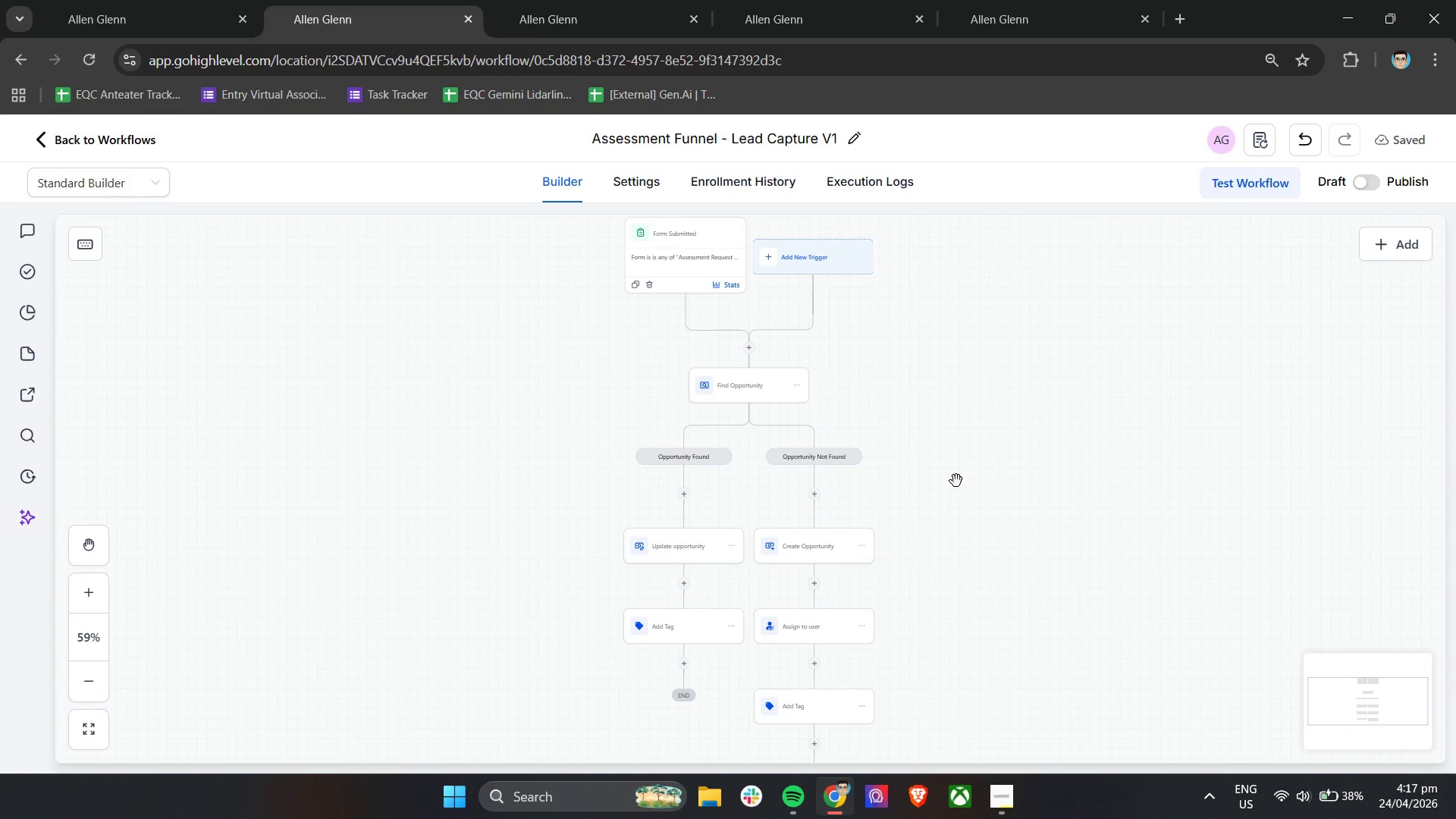 
left_click([956, 481])
 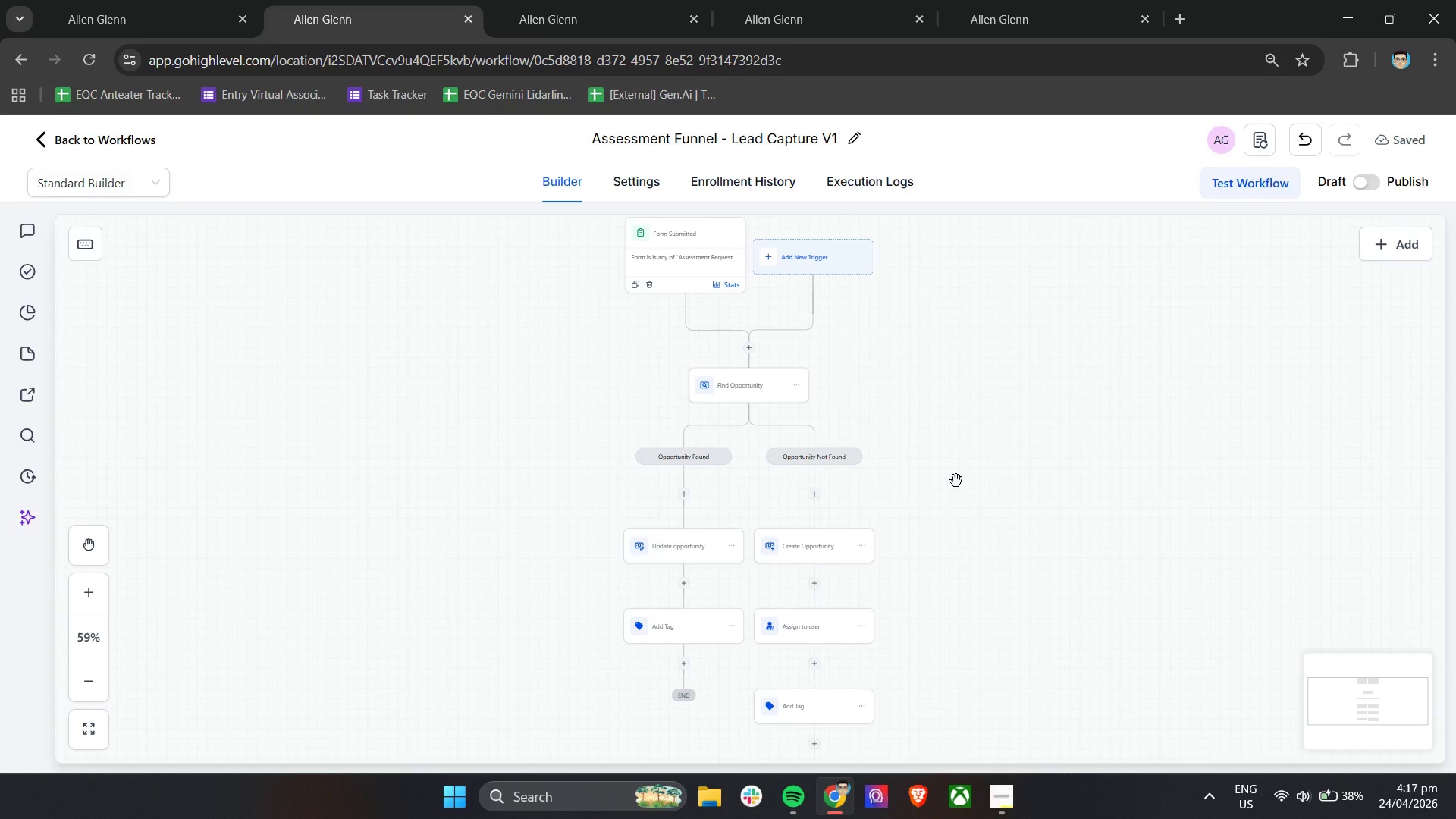 
hold_key(key=ControlLeft, duration=0.47)
 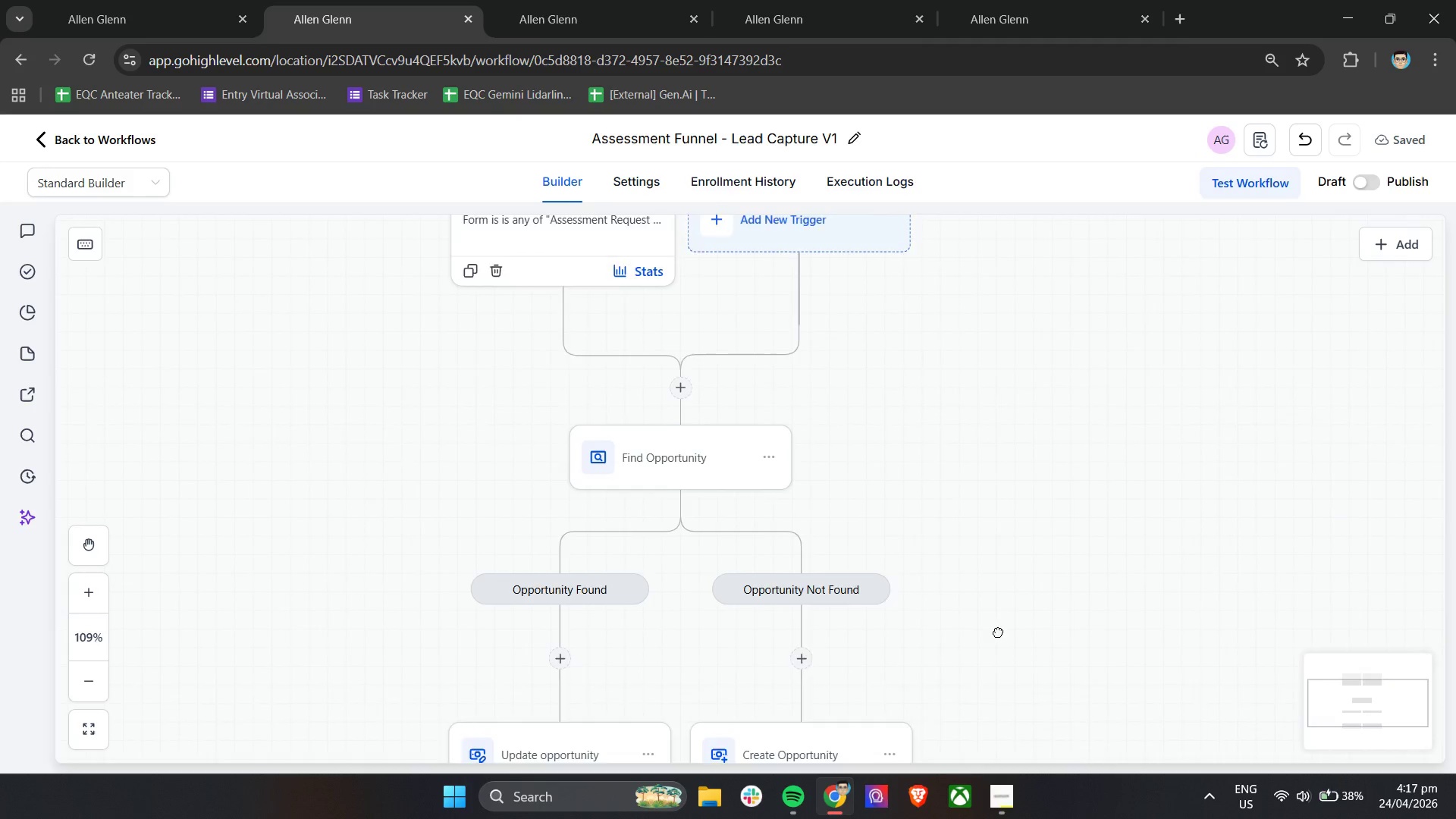 
left_click_drag(start_coordinate=[884, 460], to_coordinate=[1002, 651])
 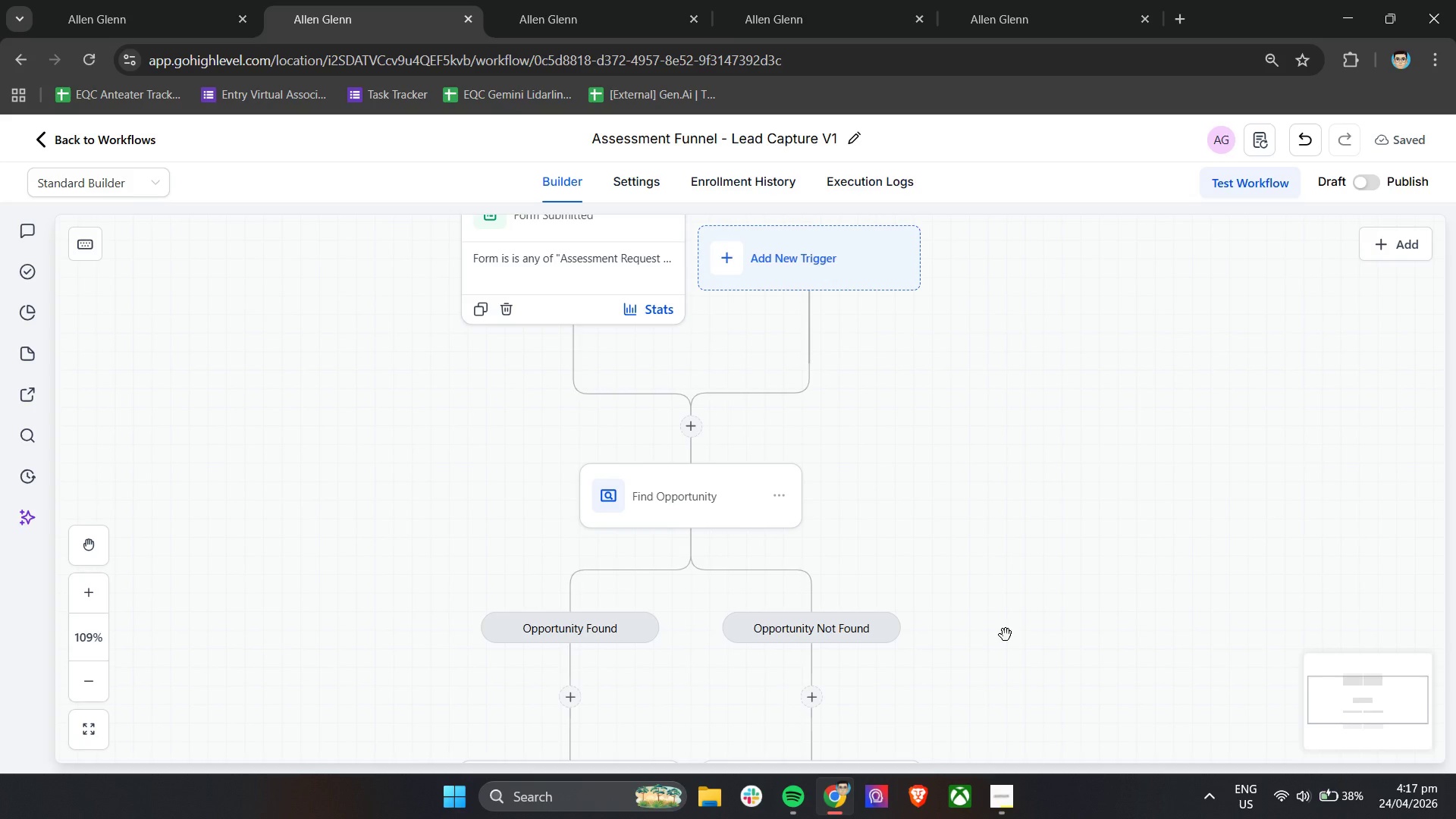 
scroll: coordinate [956, 481], scroll_direction: up, amount: 4.0
 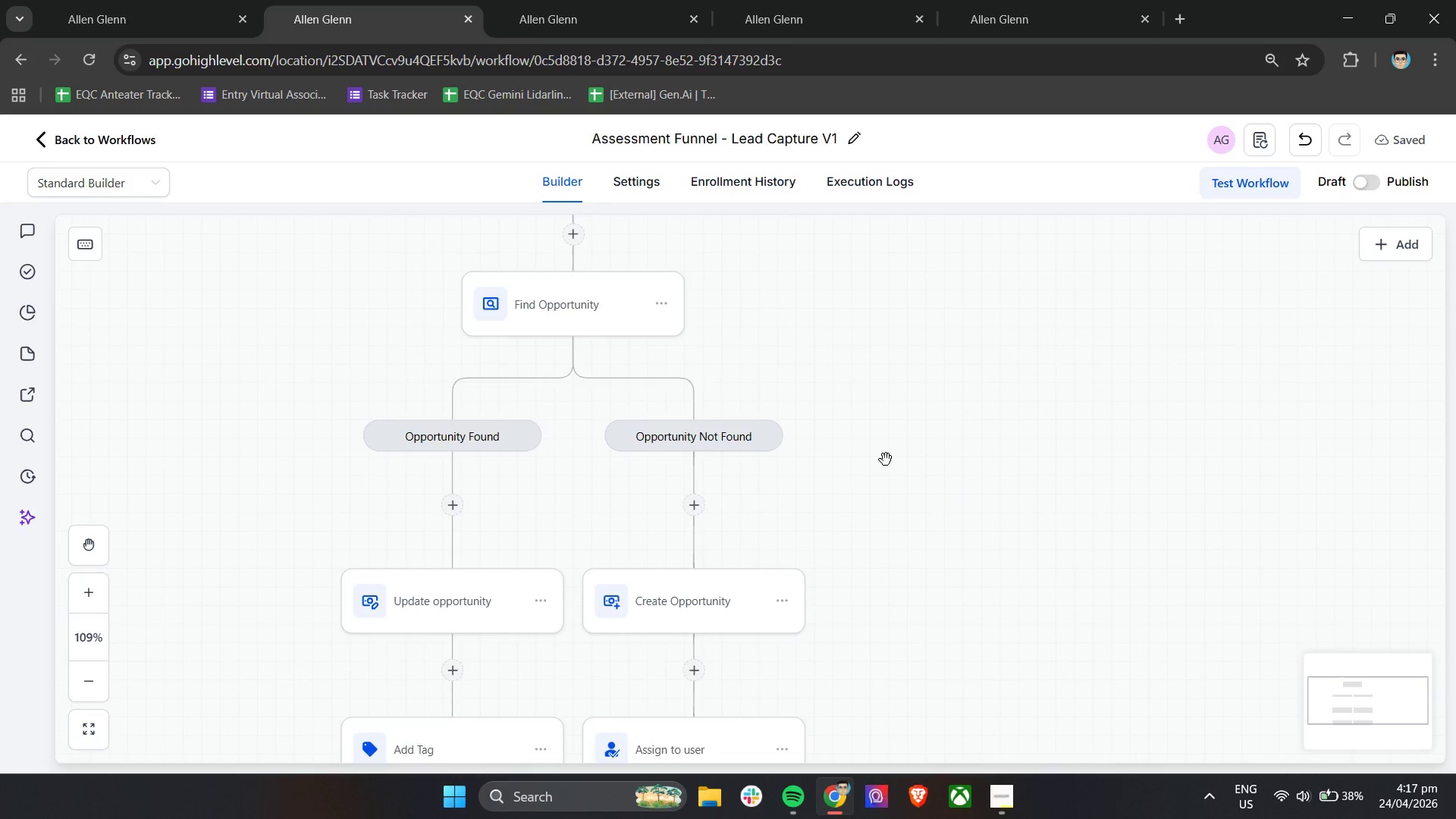 
wait(15.72)
 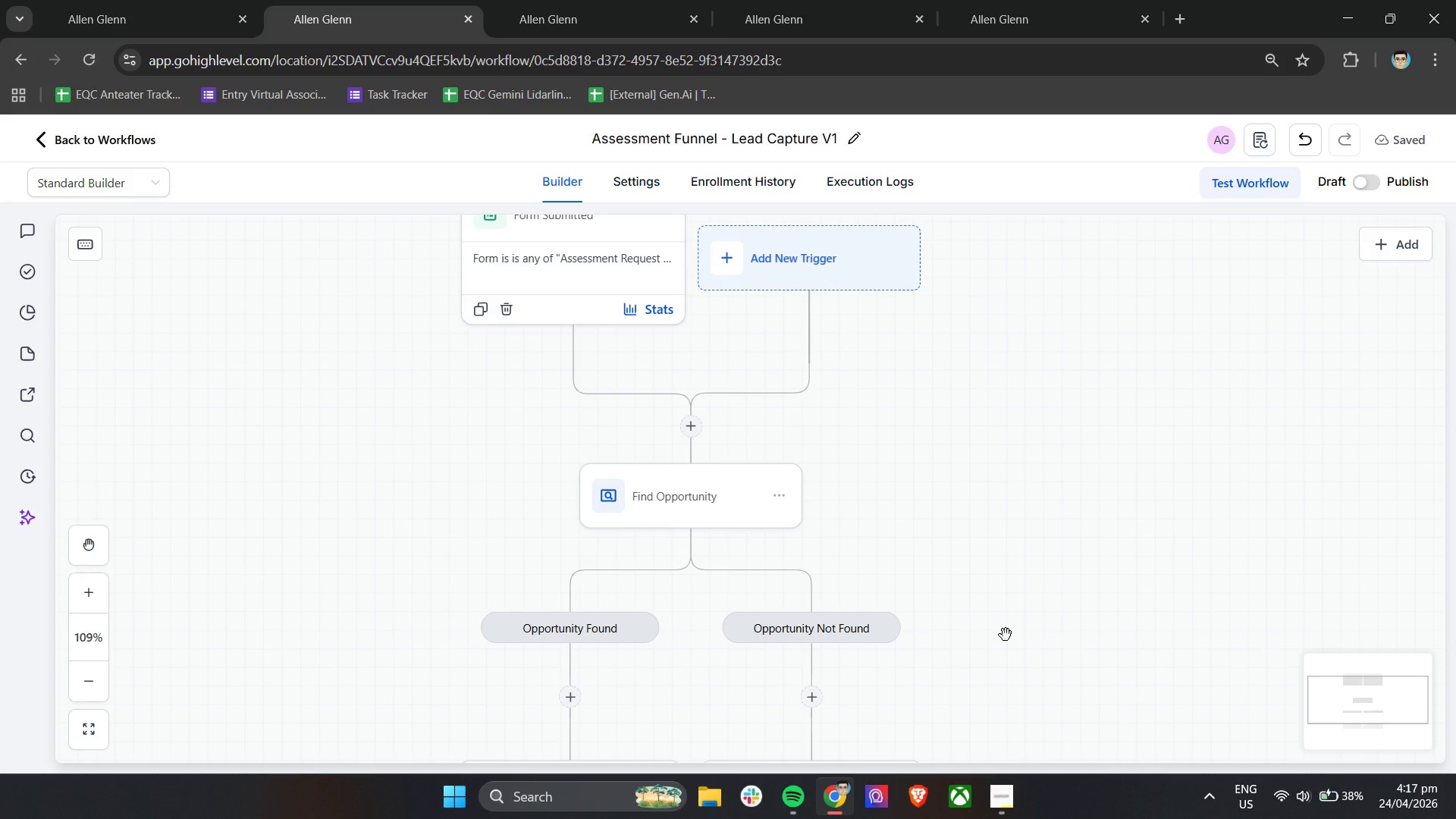 
scroll: coordinate [1005, 634], scroll_direction: up, amount: 2.0
 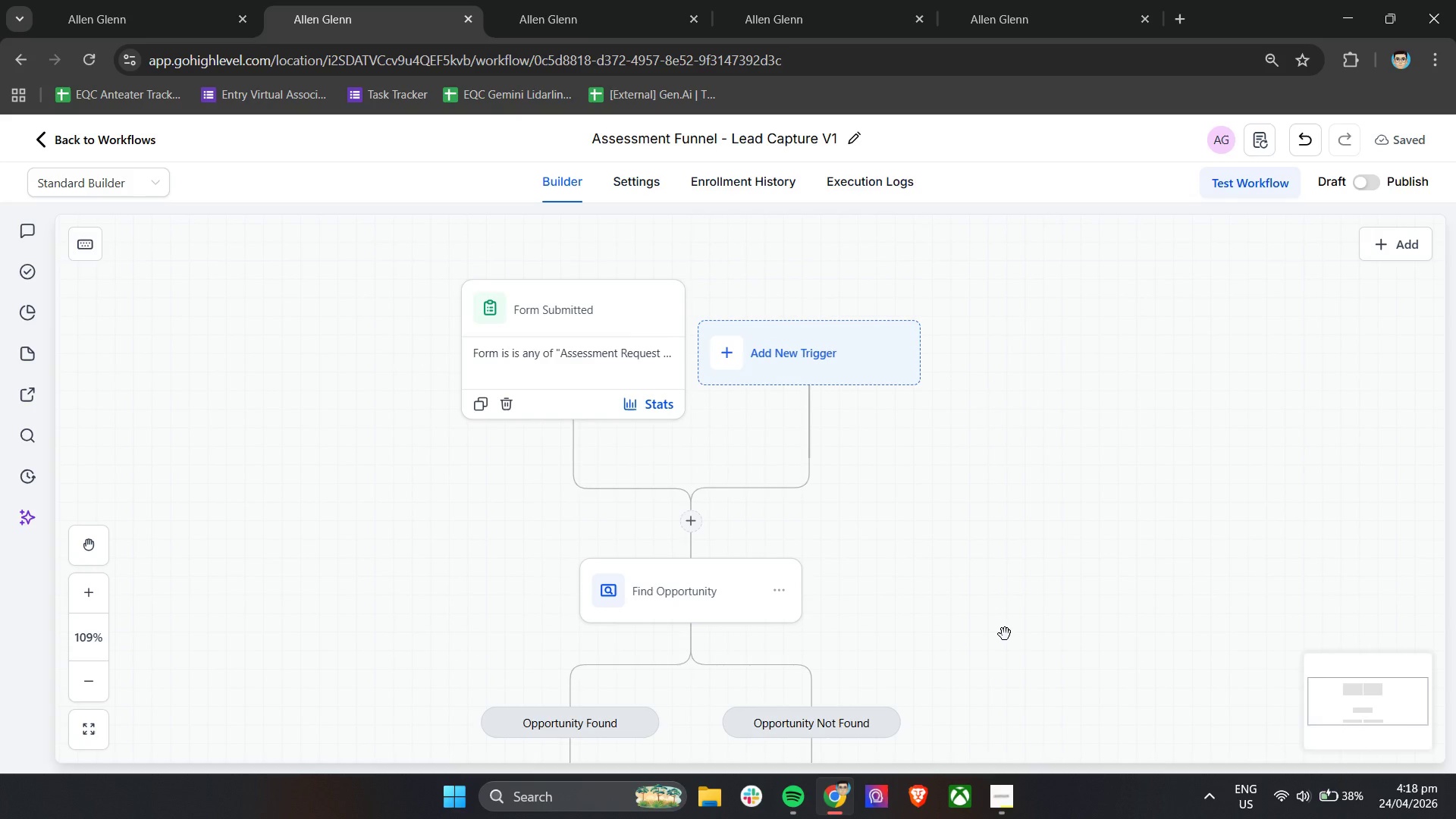 
scroll: coordinate [1005, 624], scroll_direction: down, amount: 9.0
 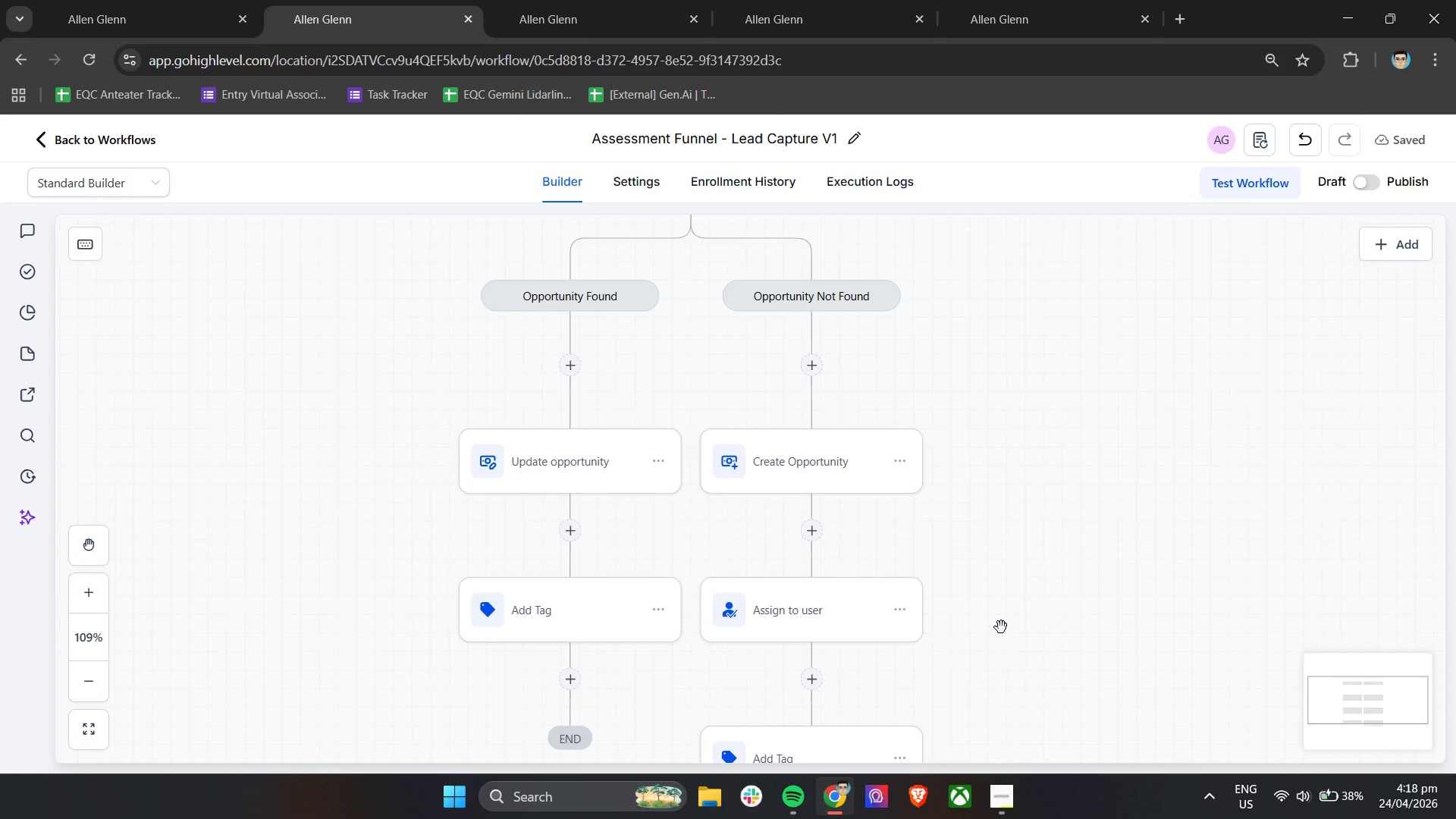 
hold_key(key=ControlLeft, duration=0.69)
scroll: coordinate [1001, 627], scroll_direction: down, amount: 1.0
 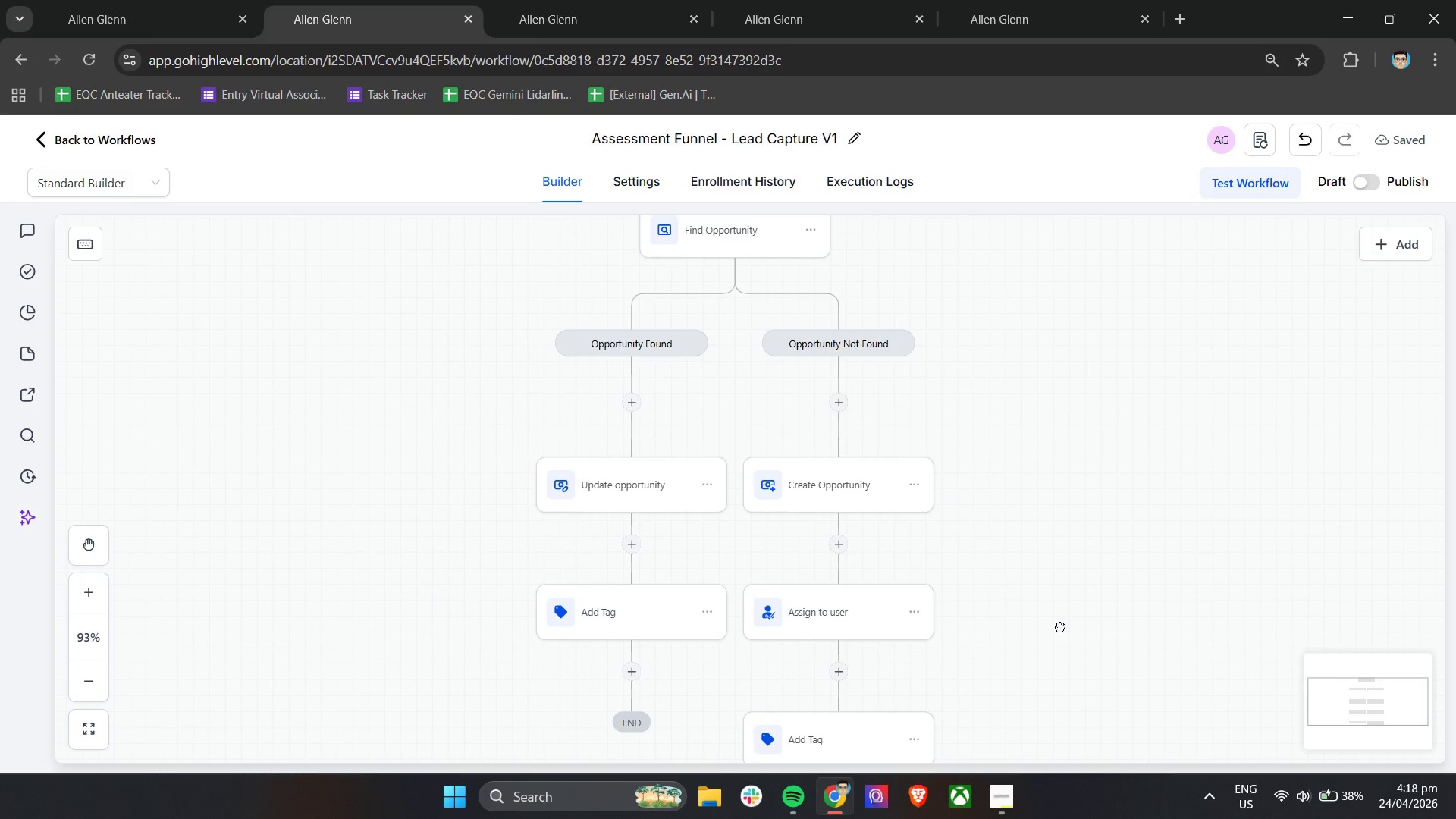 
hold_key(key=ControlLeft, duration=0.92)
left_click_drag(start_coordinate=[1068, 629], to_coordinate=[1055, 558])
 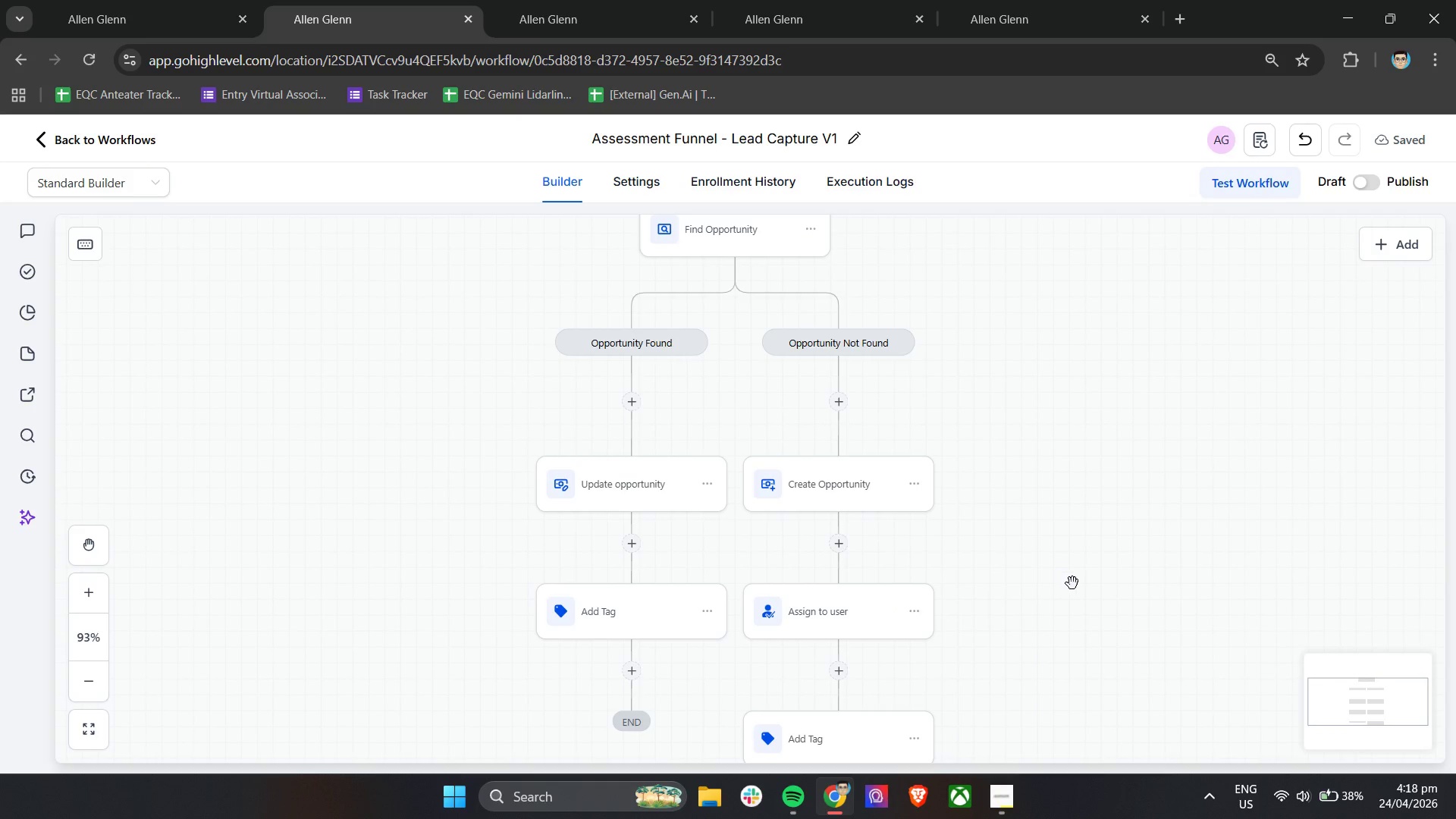 
left_click_drag(start_coordinate=[1073, 583], to_coordinate=[1056, 507])
 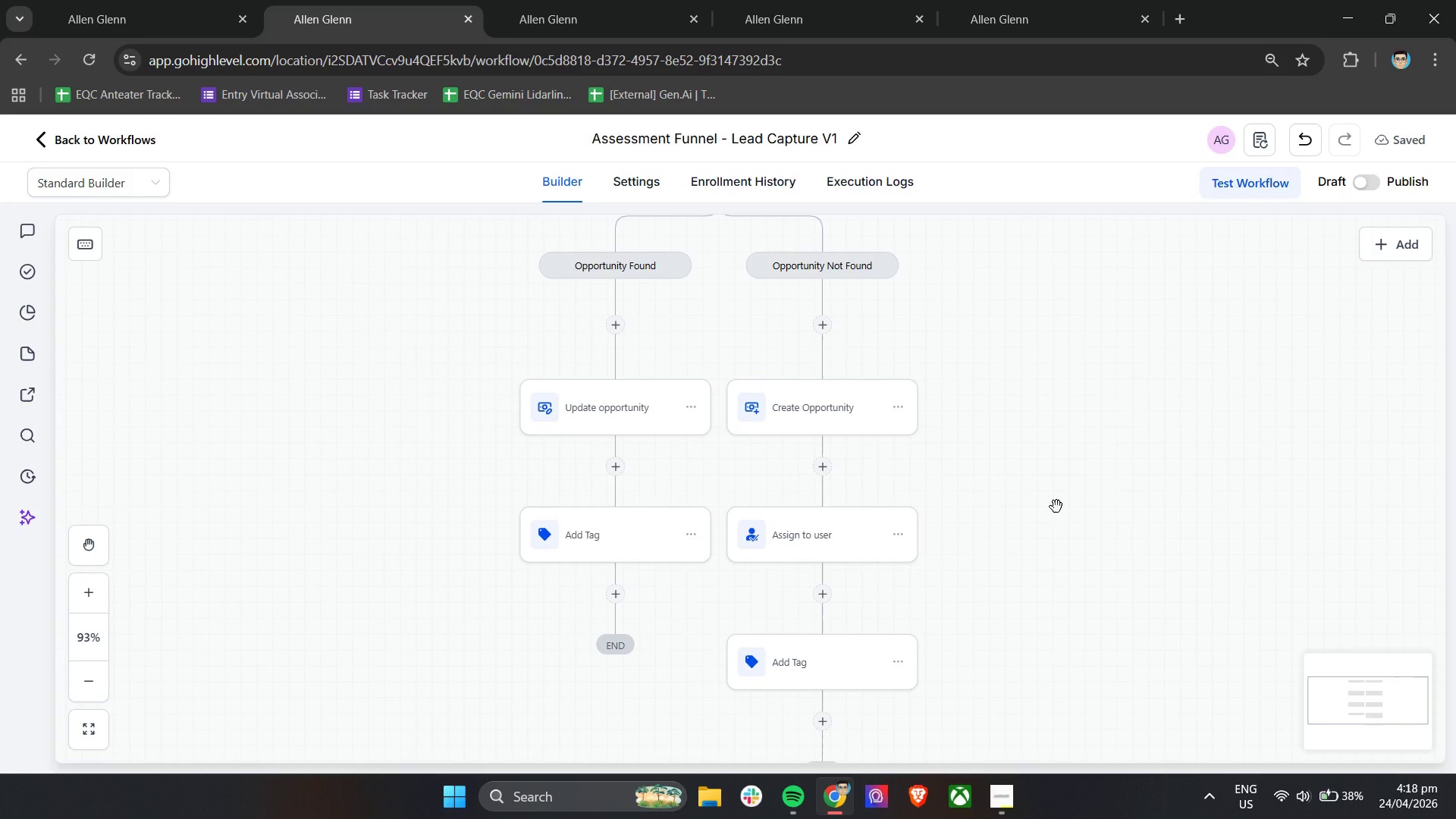 
left_click_drag(start_coordinate=[1056, 507], to_coordinate=[1052, 475])
 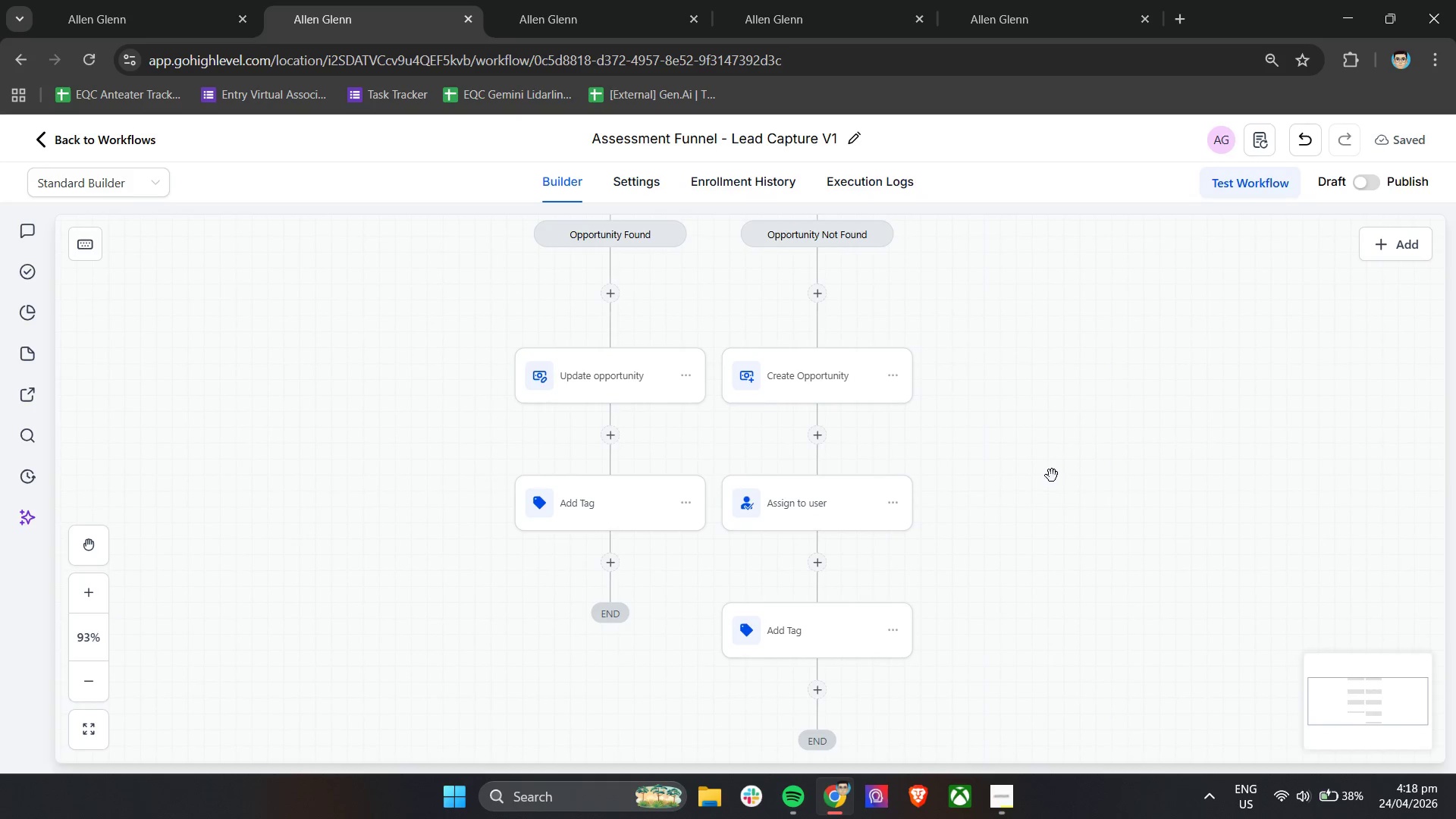 
left_click([1052, 475])
 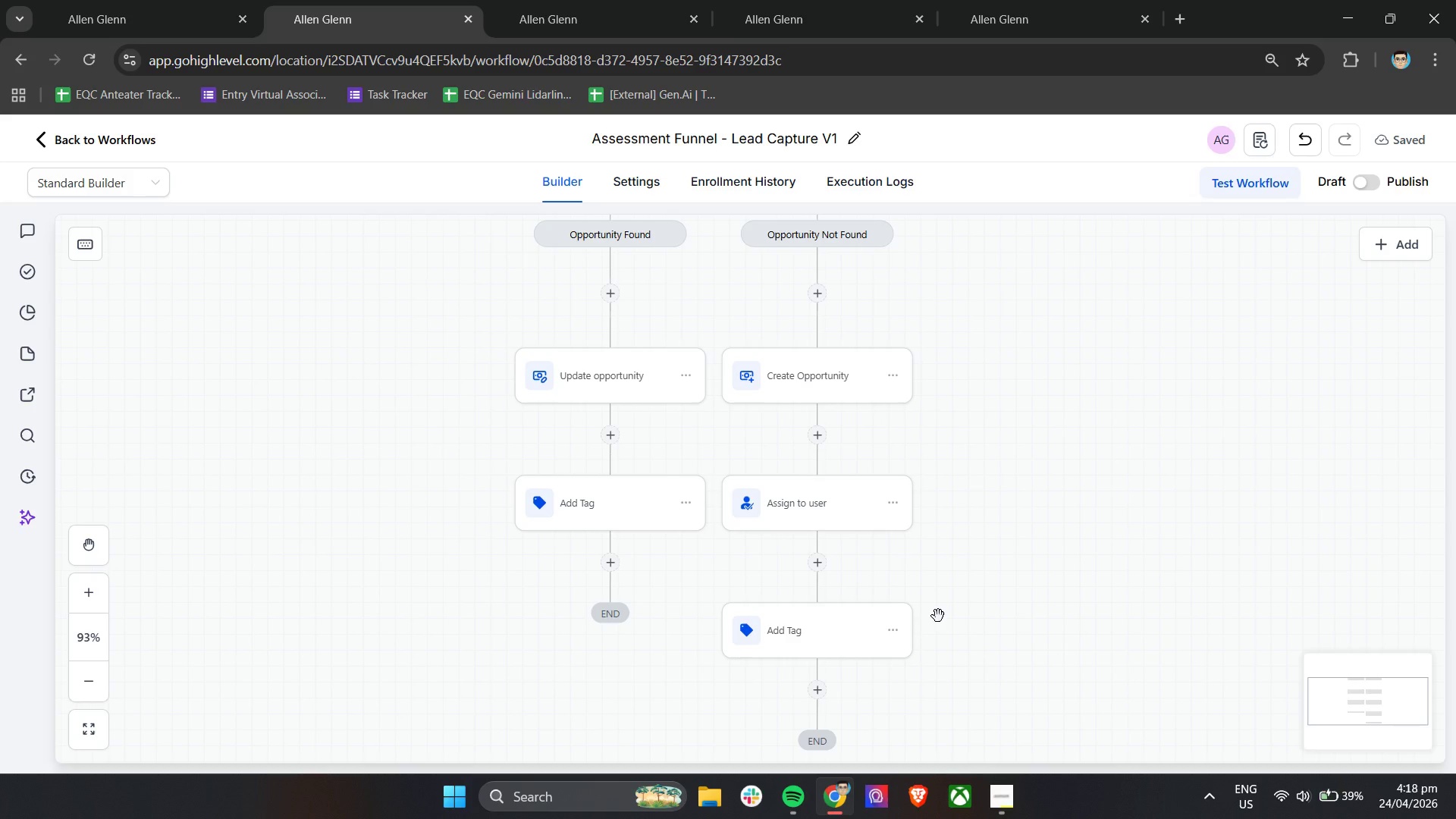 
wait(36.84)
 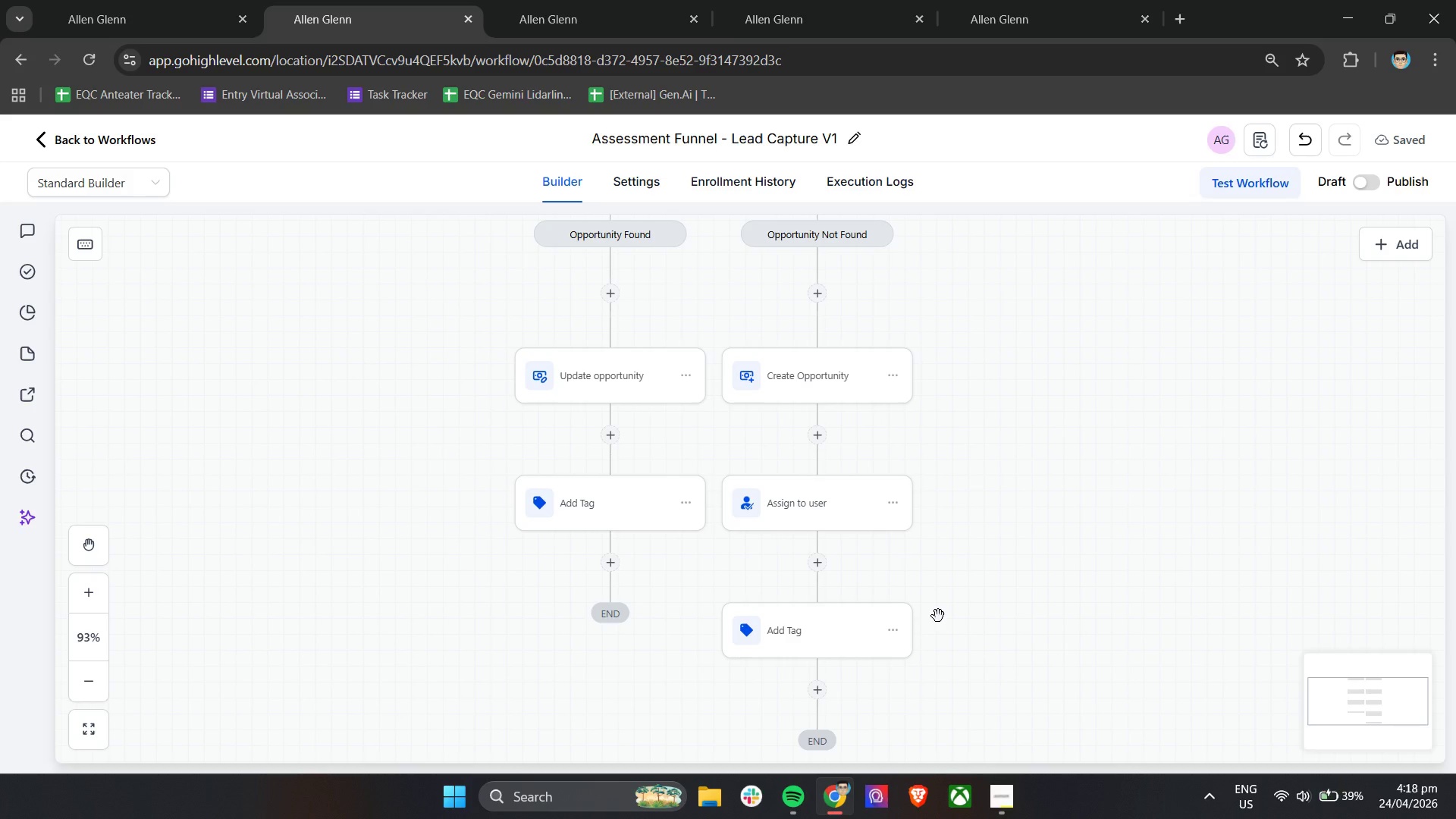 
left_click([622, 437])
 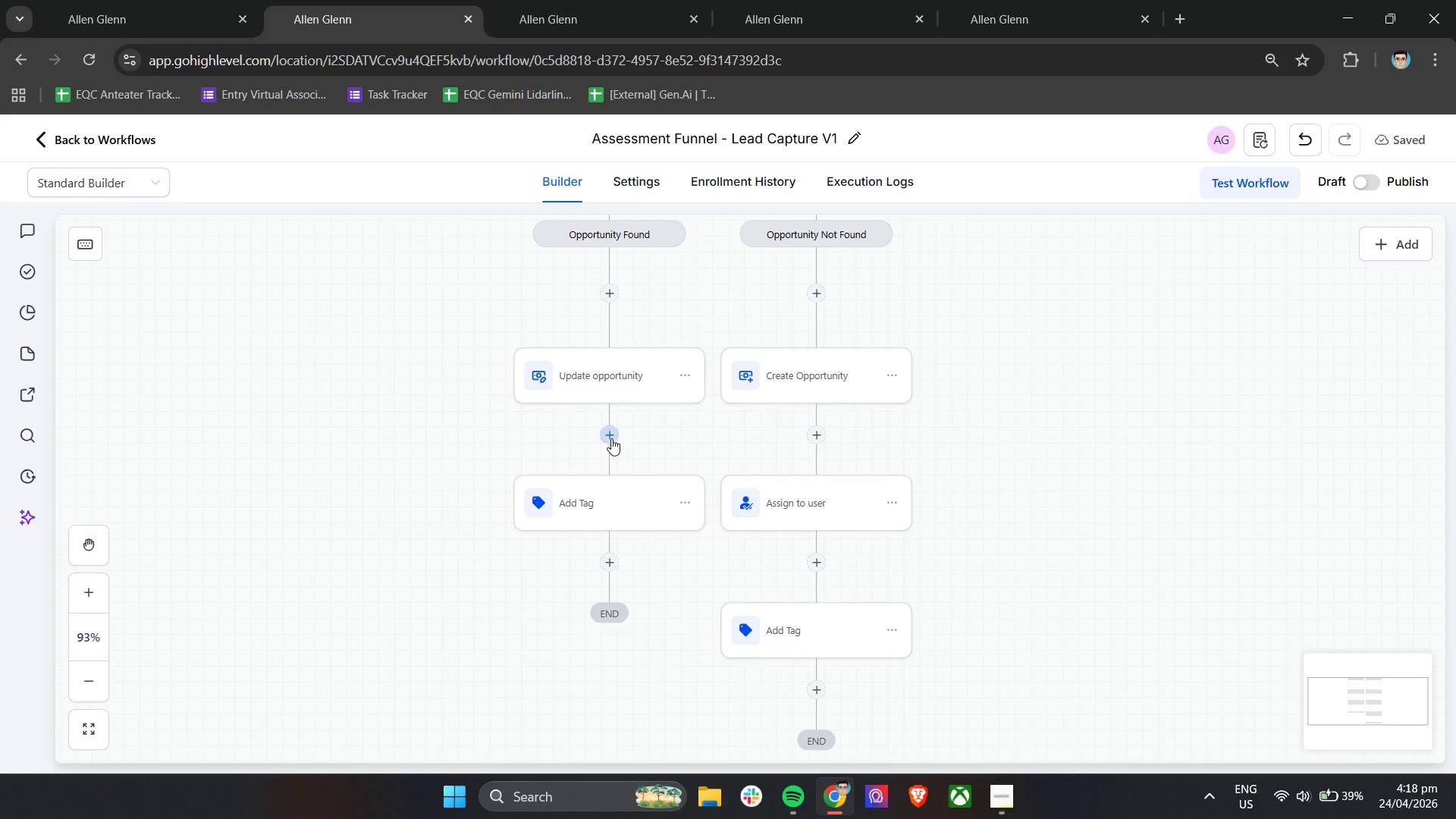 
left_click([607, 438])
 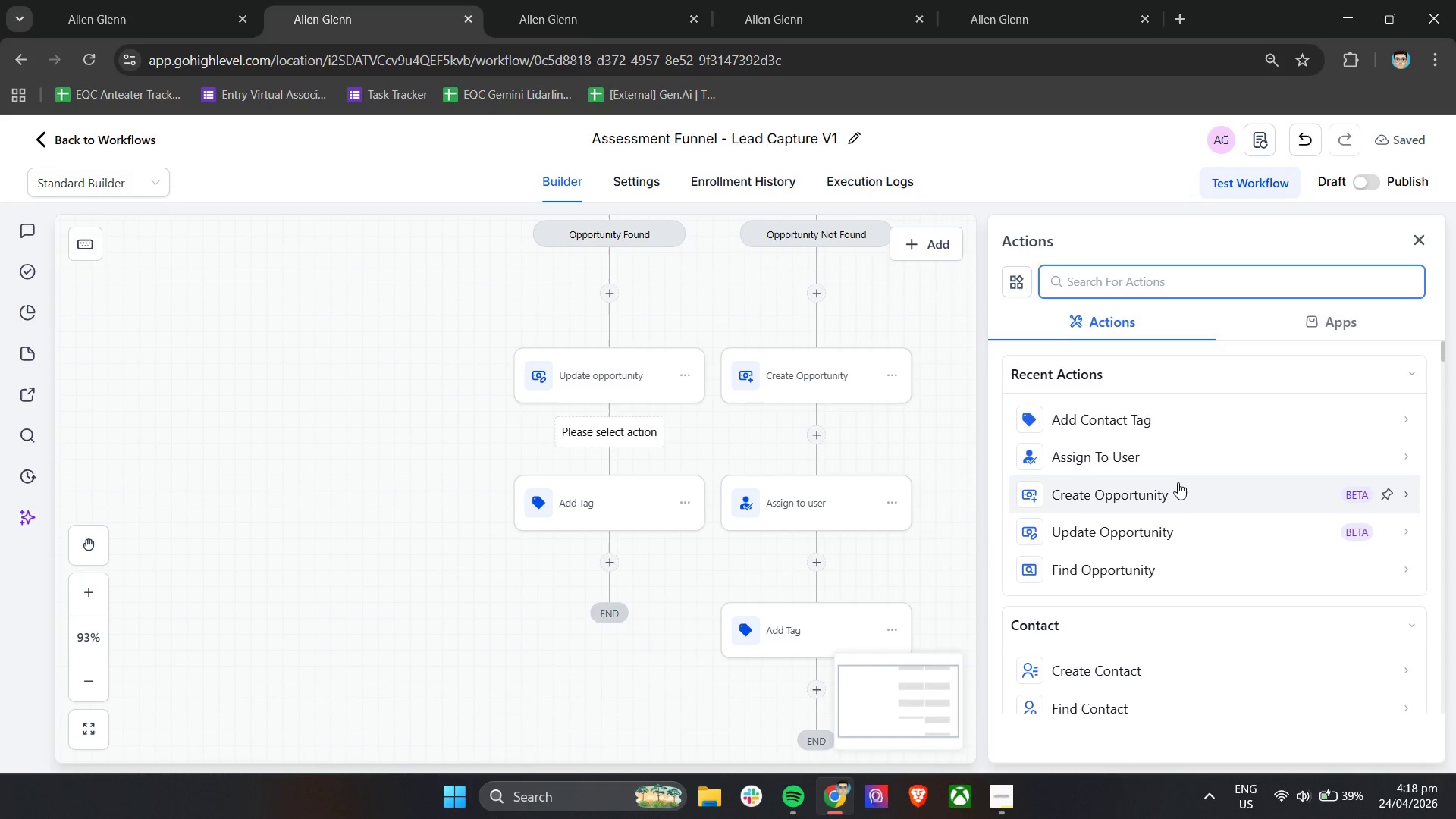 
left_click([1178, 465])
 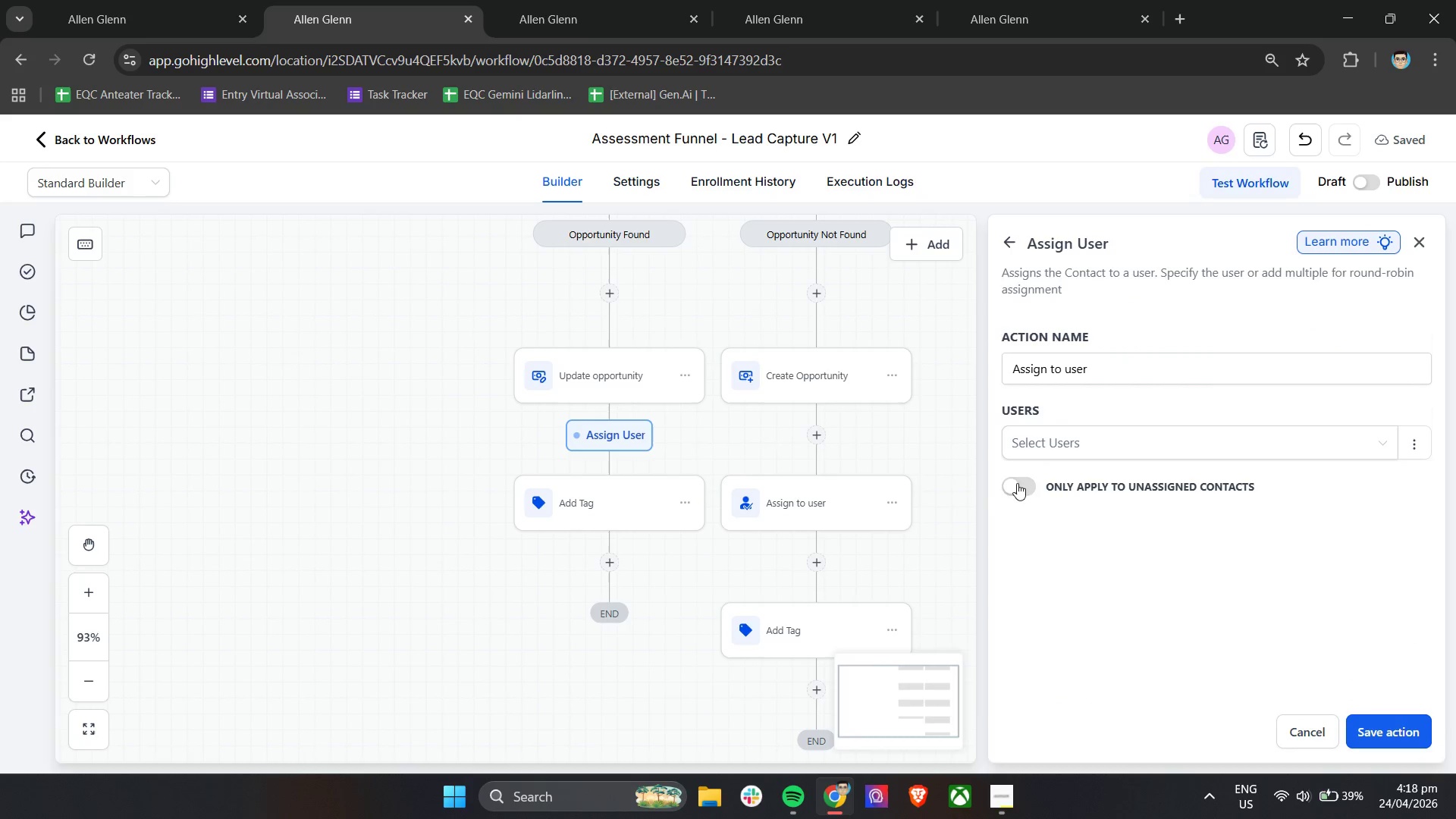 
double_click([1077, 437])
 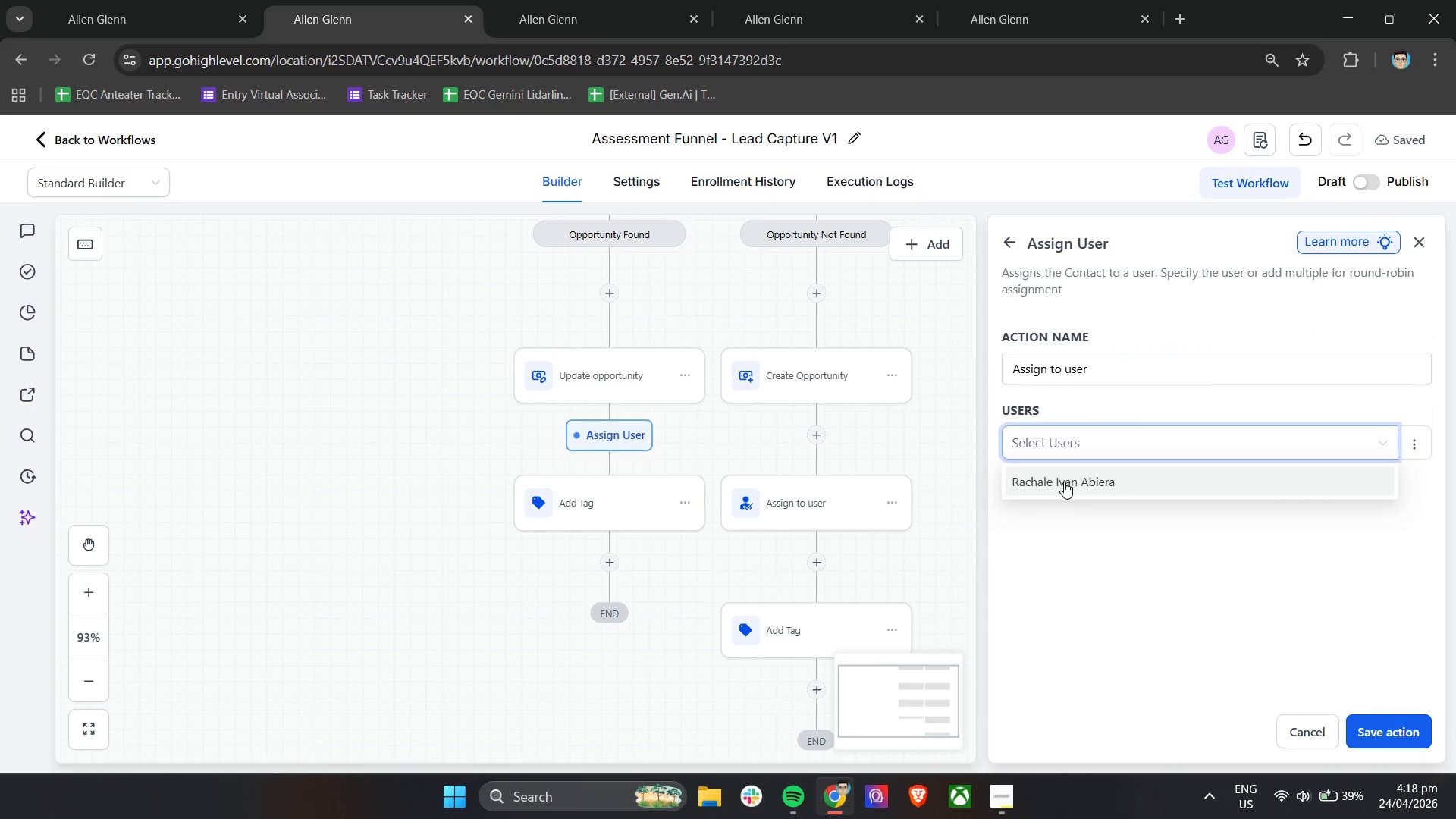 
double_click([1149, 576])
 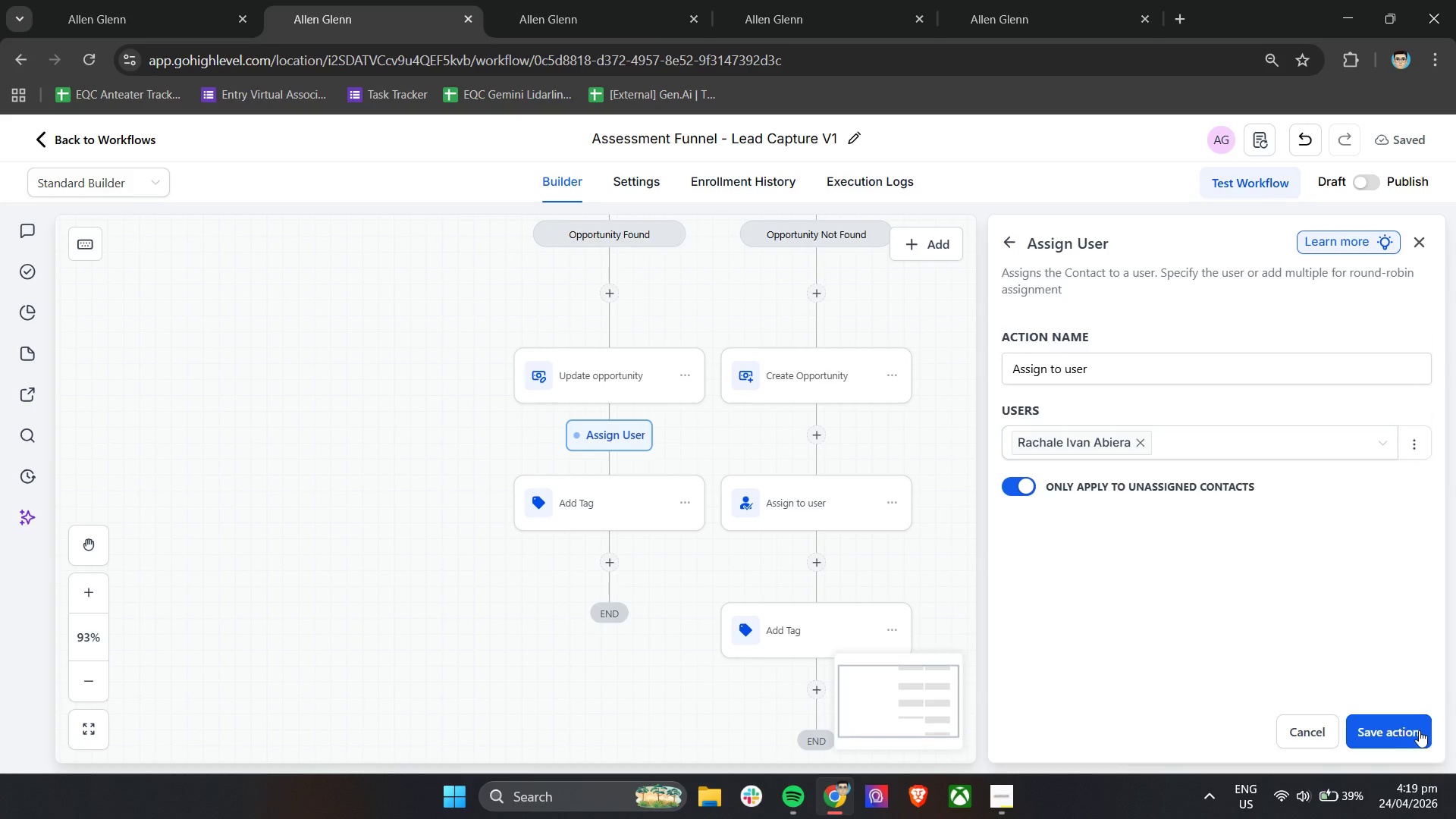 
left_click([1411, 736])
 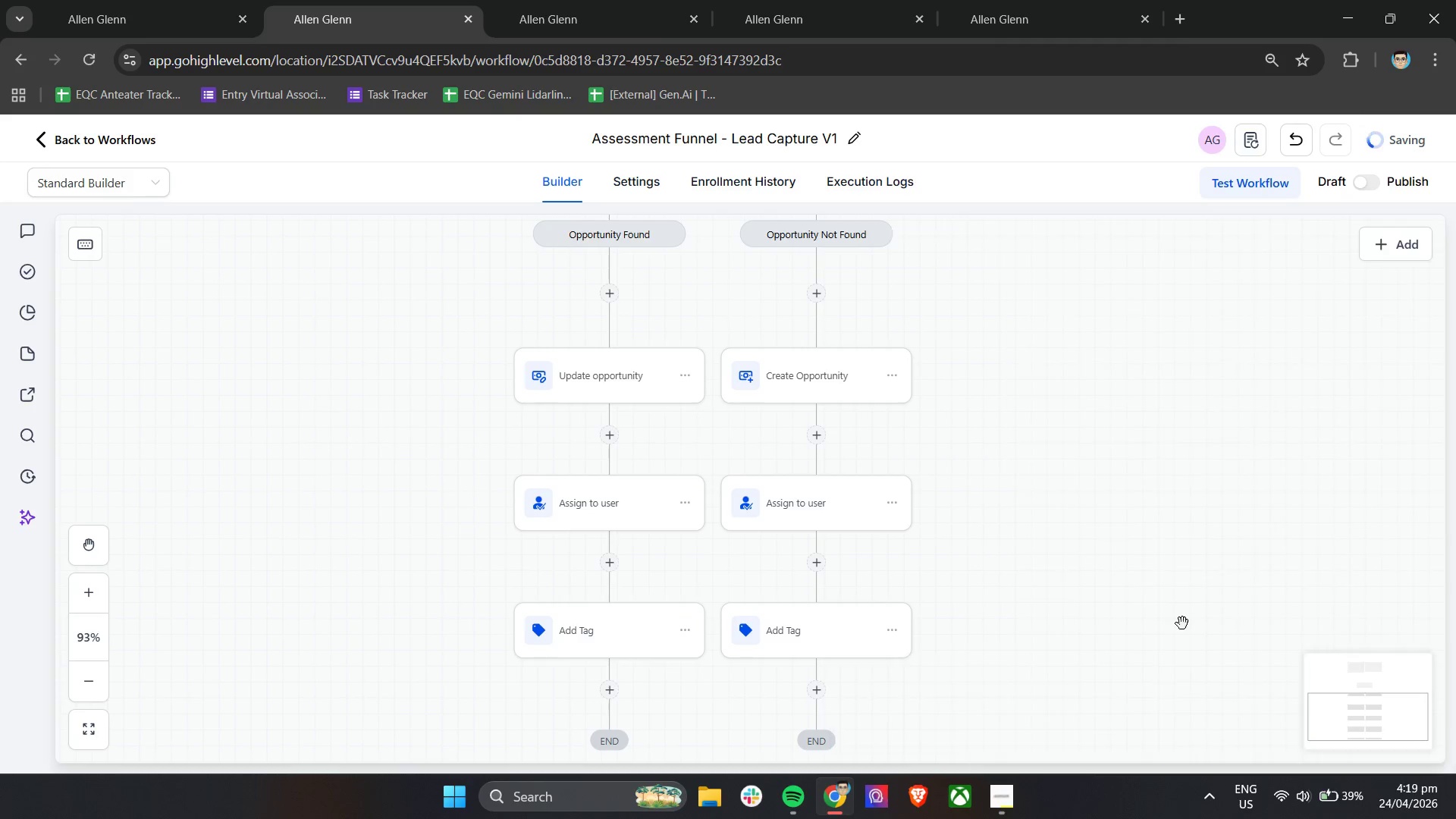 
left_click([1111, 582])
 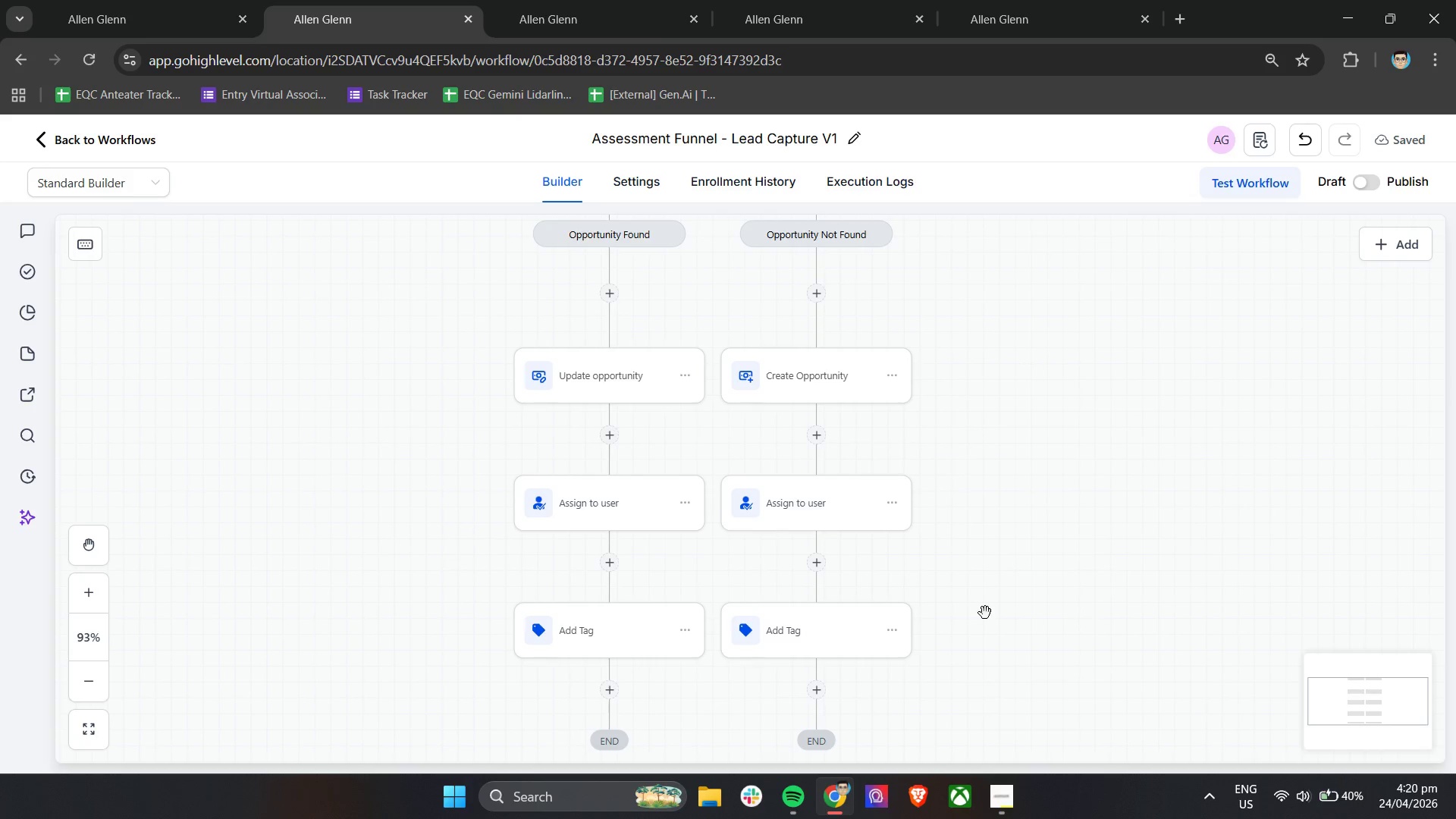 
wait(69.86)
 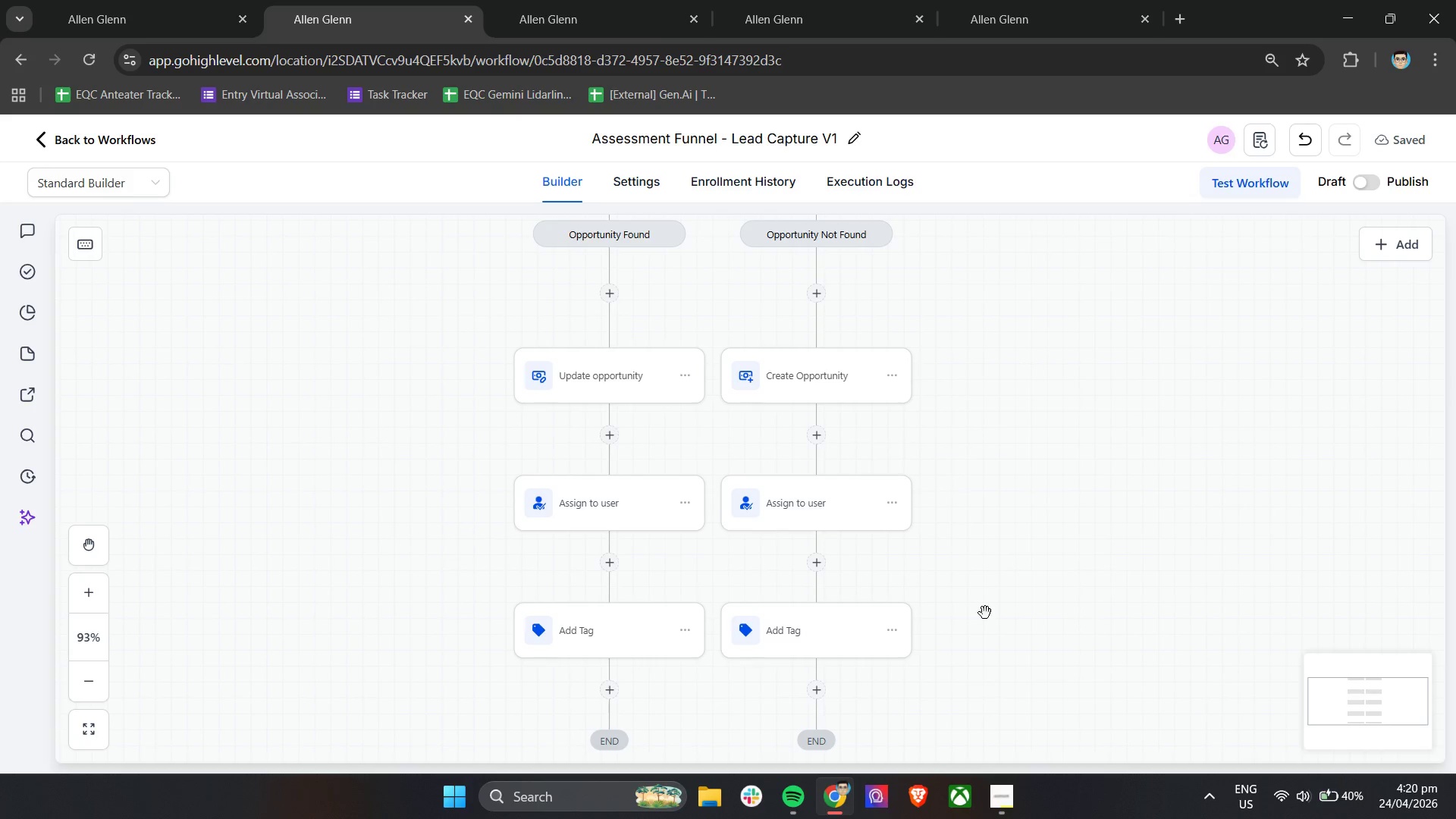 
left_click([774, 141])
 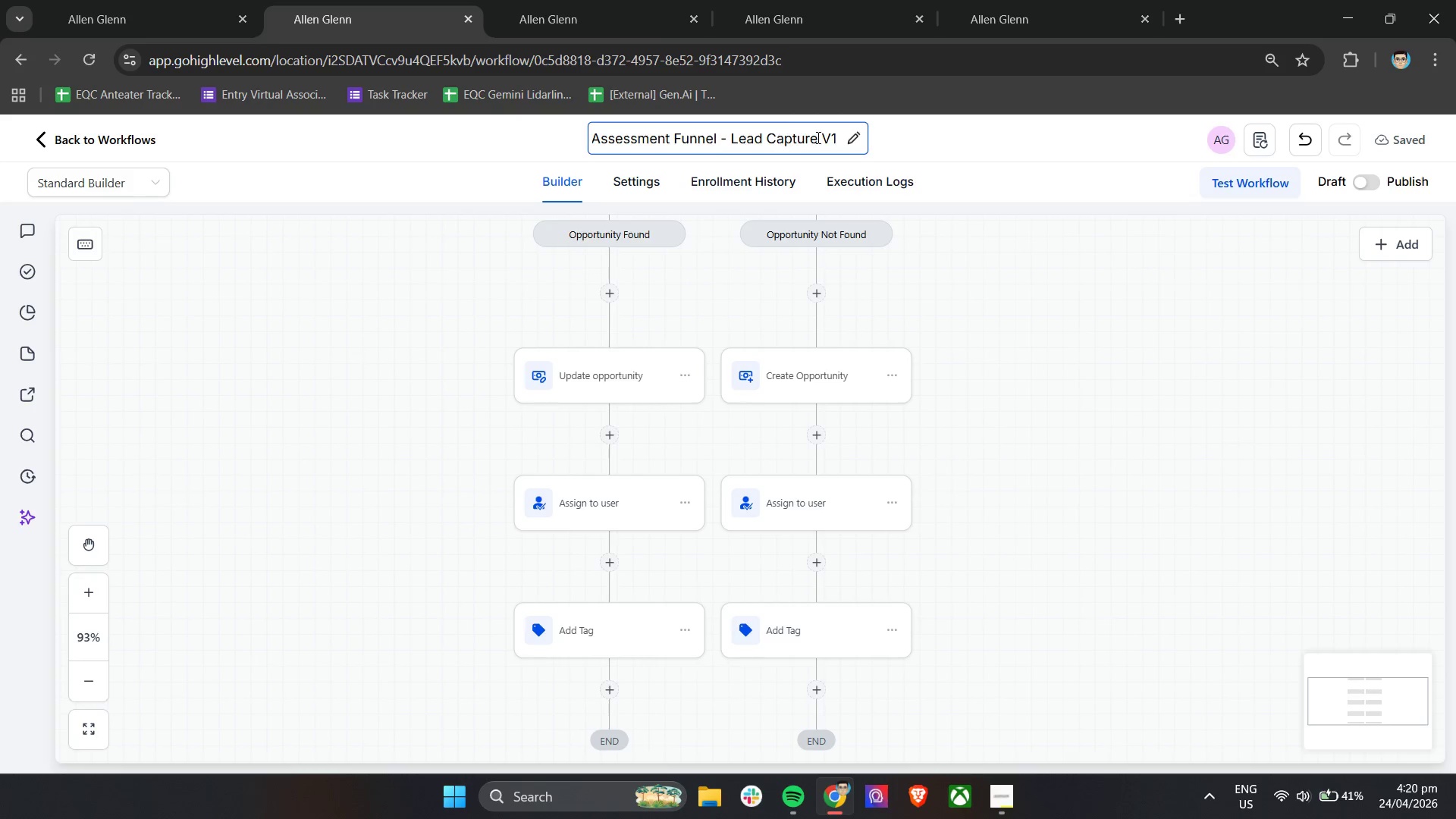 
left_click([837, 135])
 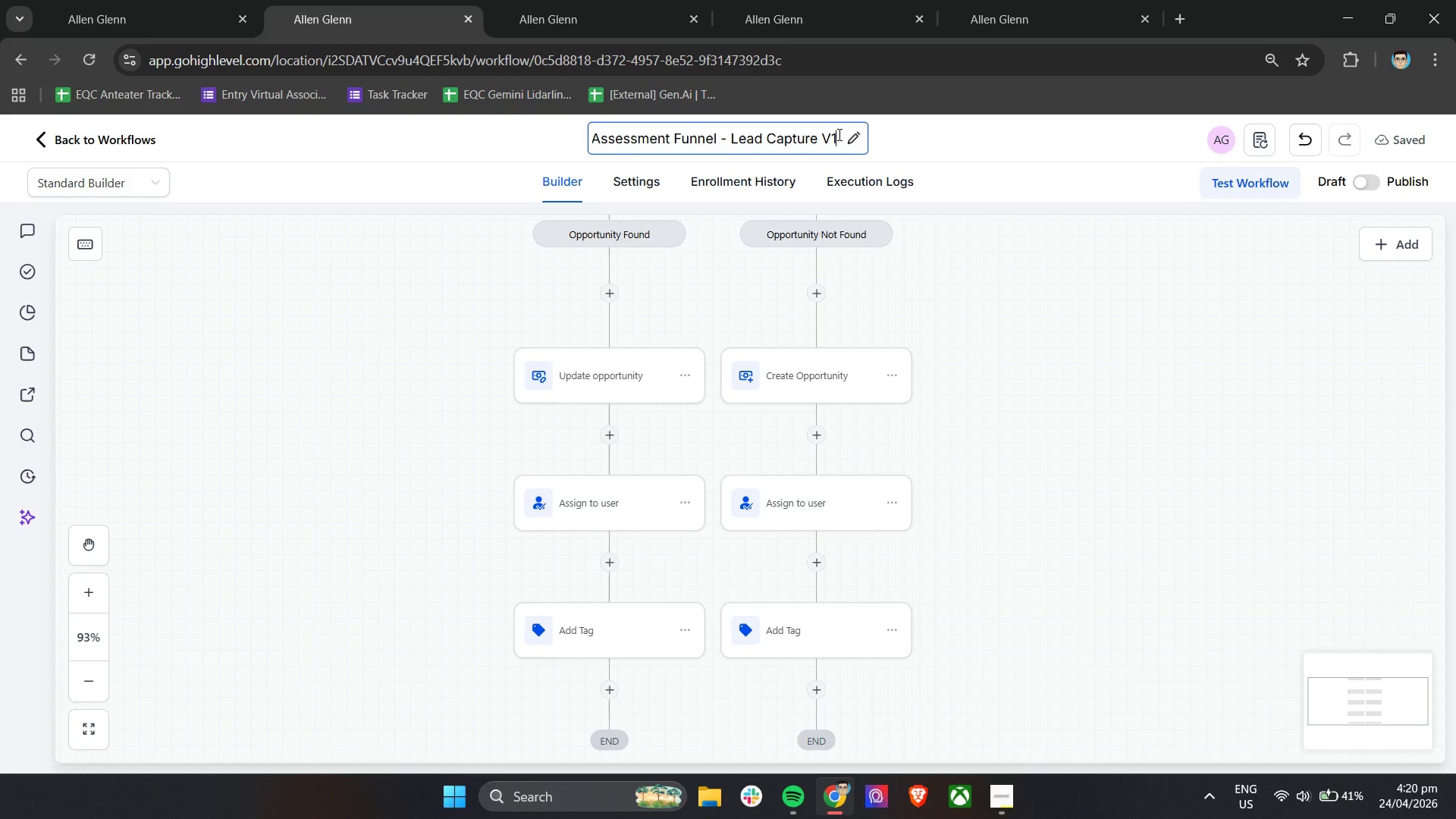 
key(Backspace)
key(Backspace)
type(& ROuti)
key(Backspace)
key(Backspace)
key(Backspace)
key(Backspace)
type(outing)
 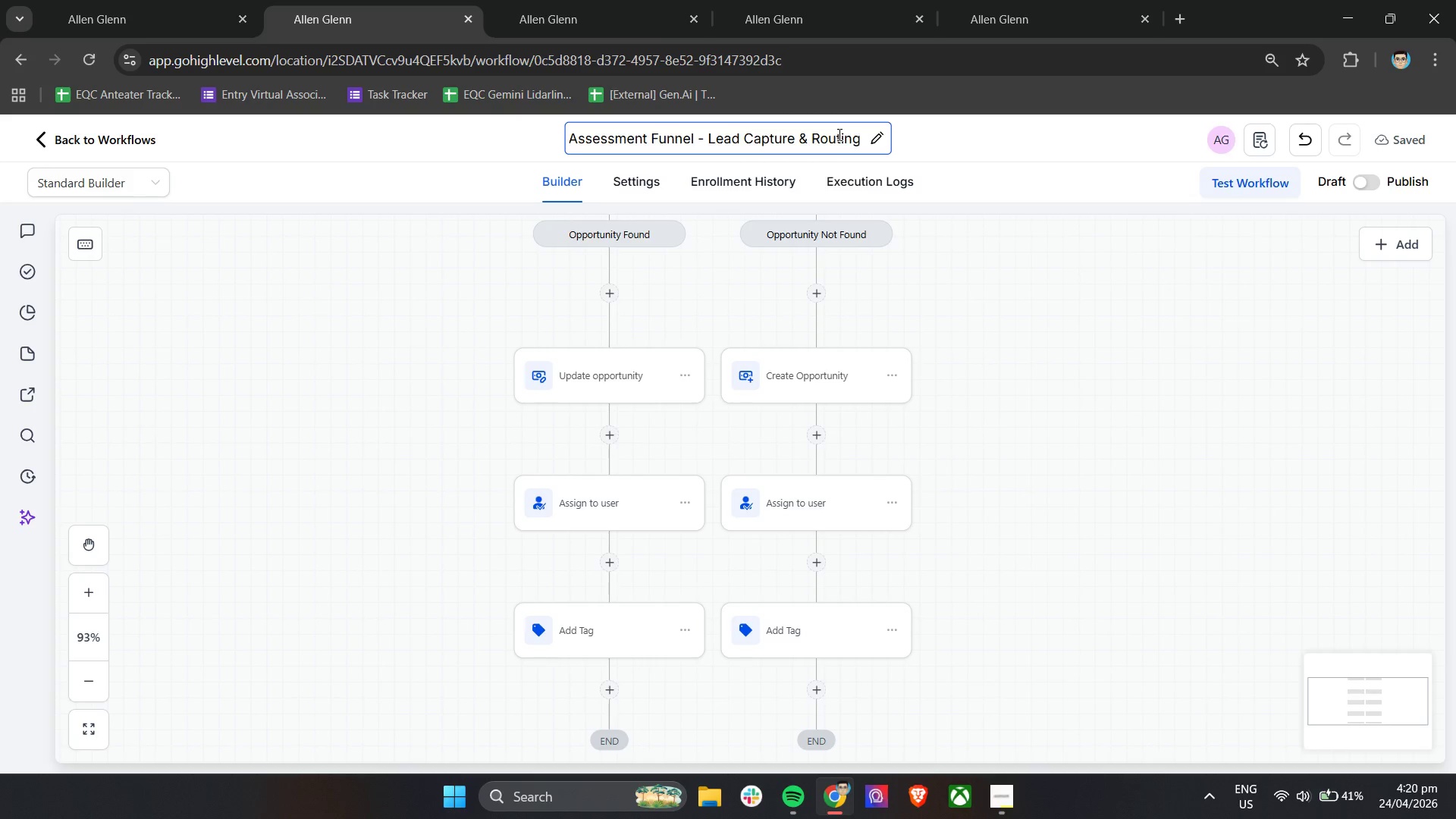 
left_click([949, 287])
 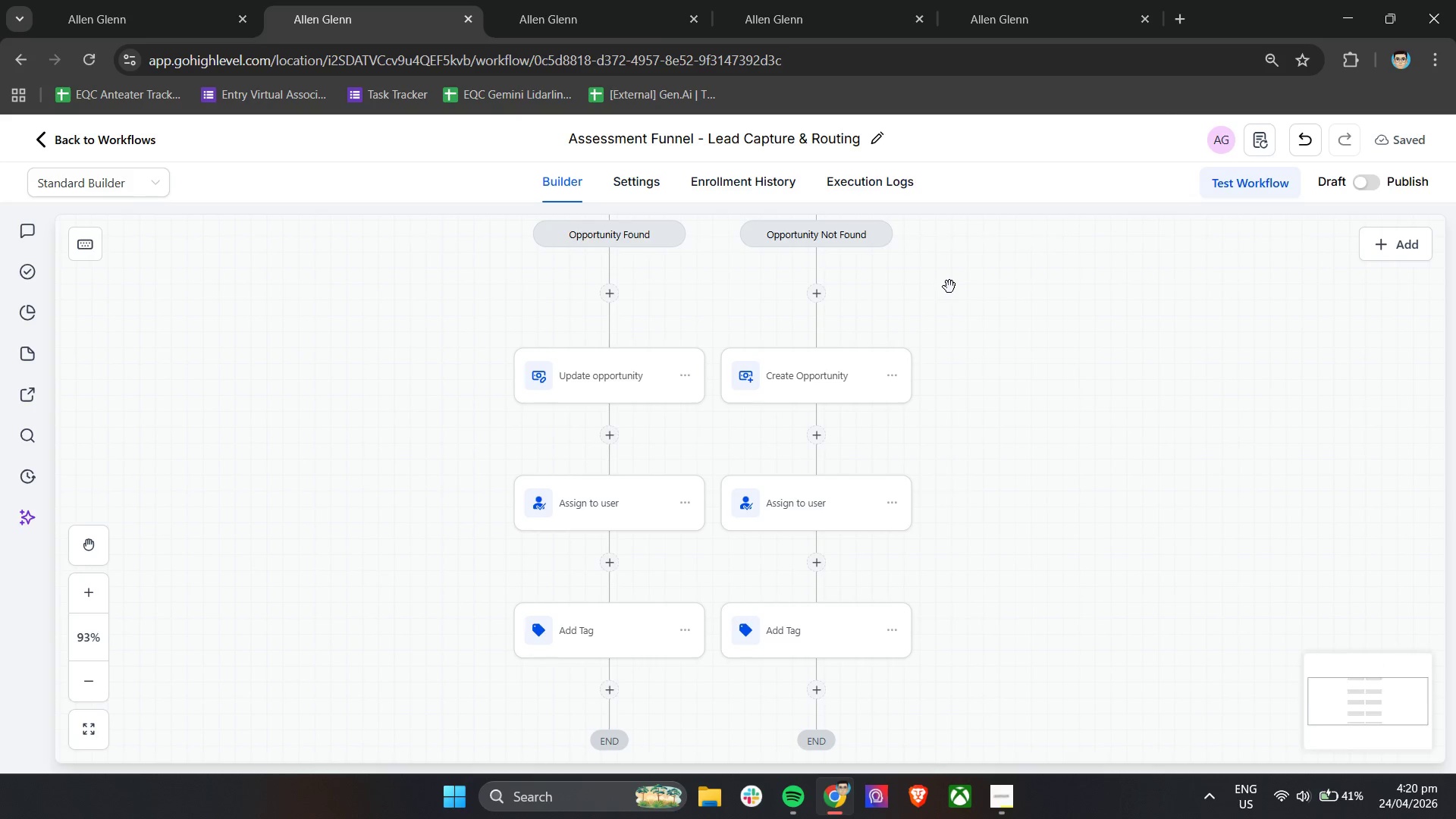 
left_click([638, 378])
 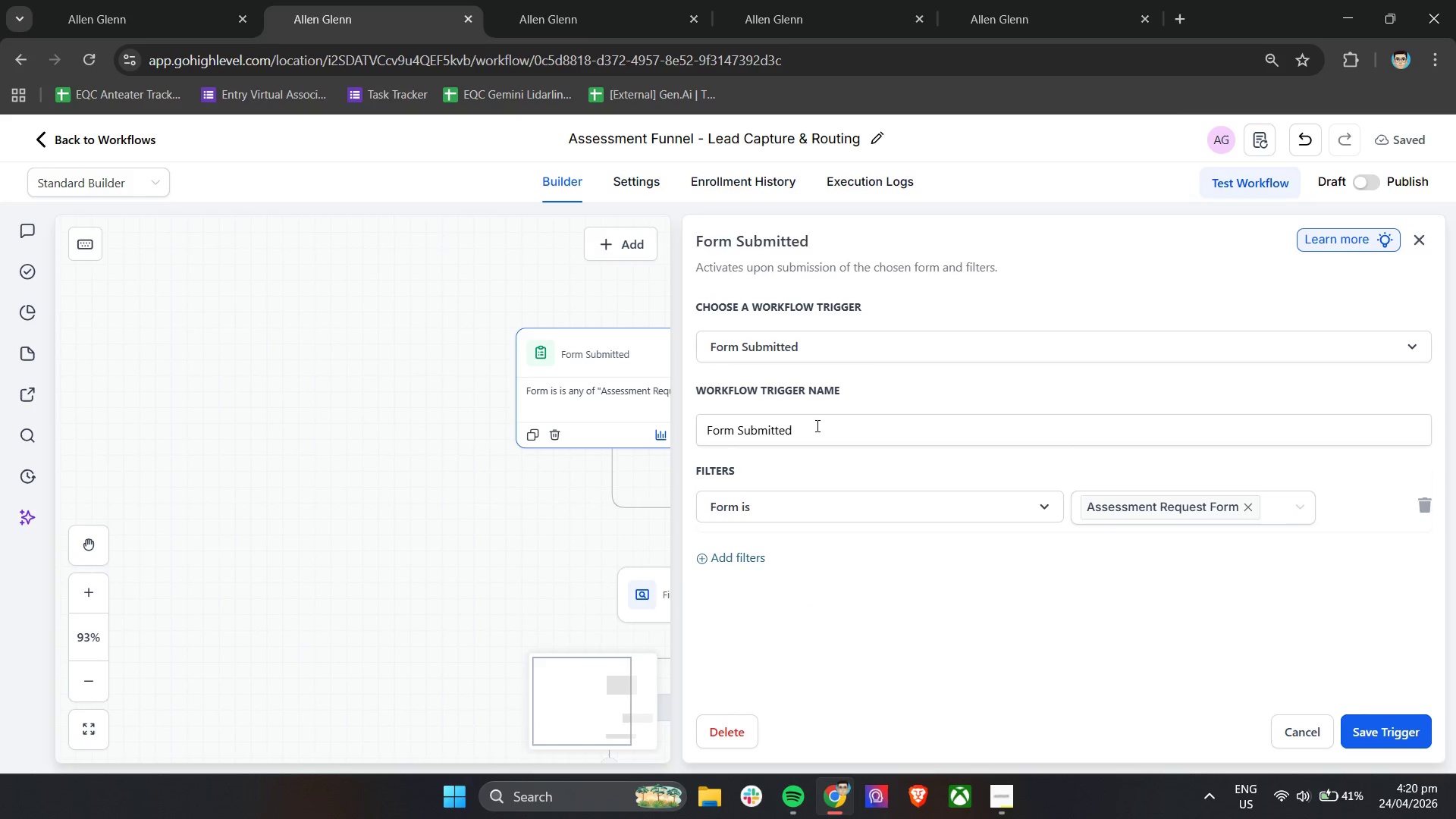 
scroll: coordinate [827, 359], scroll_direction: up, amount: 10.0
 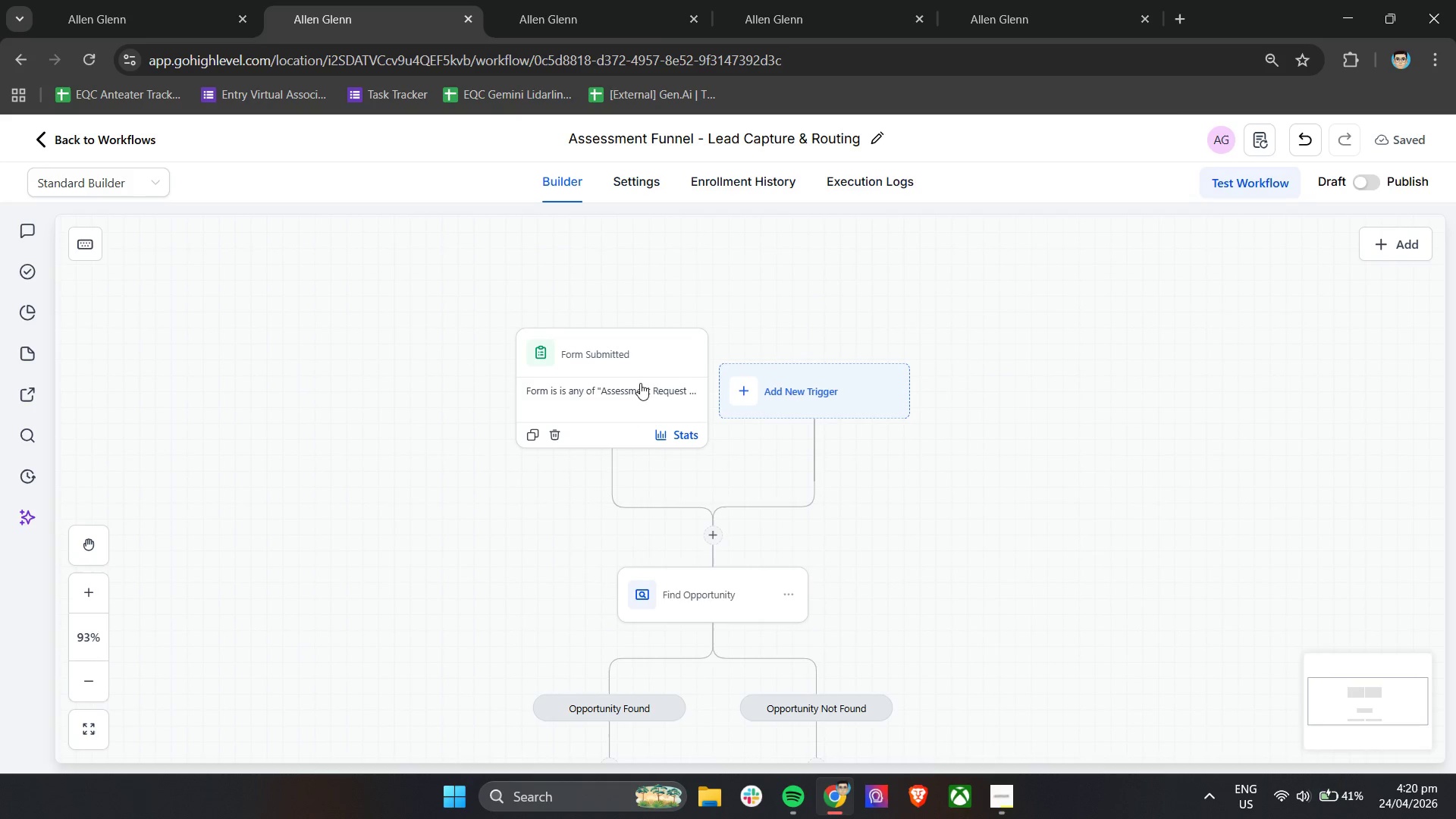 
left_click_drag(start_coordinate=[816, 426], to_coordinate=[678, 428])
 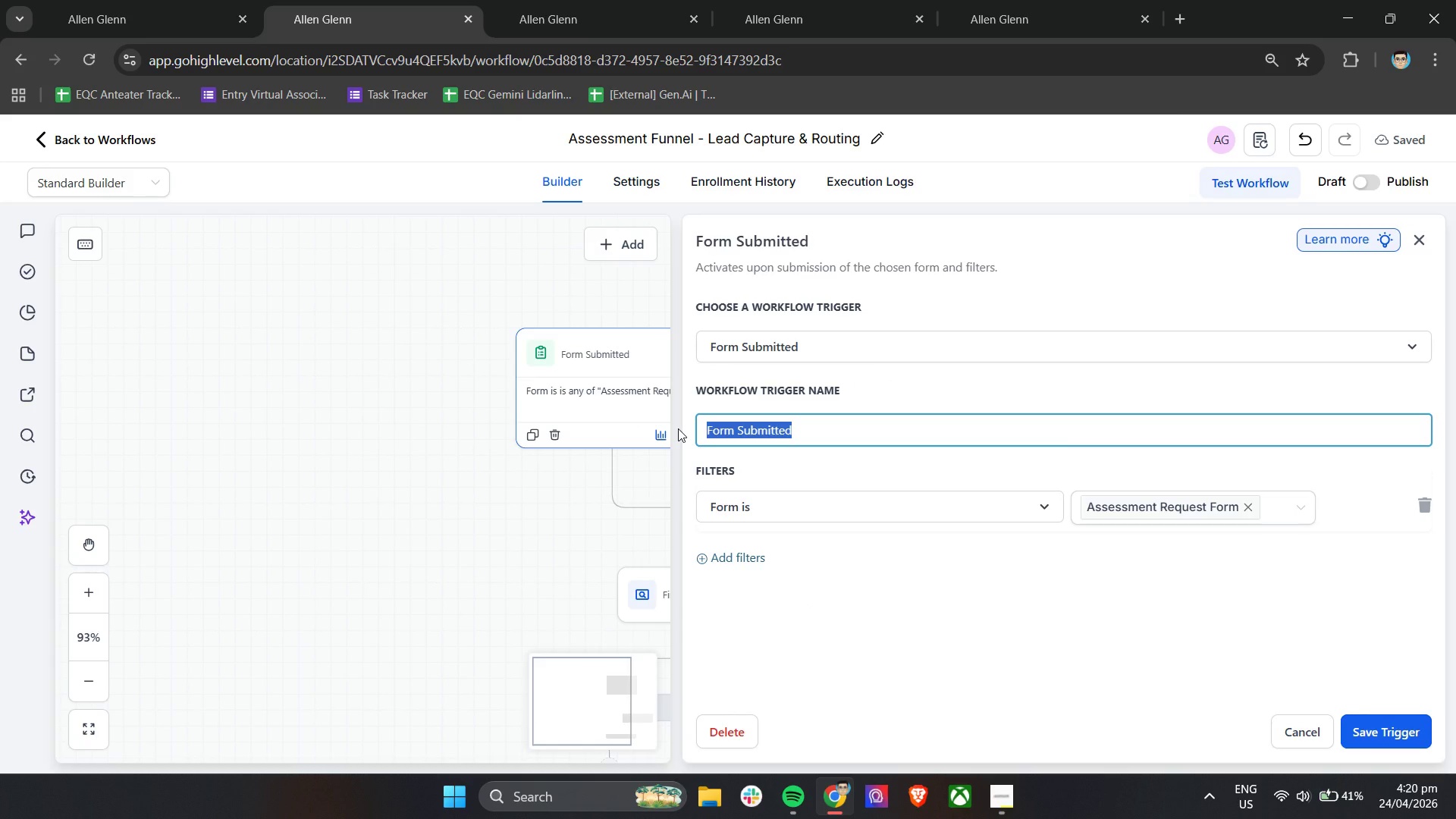 
type(Trigger - Assessment Form Submitted)
 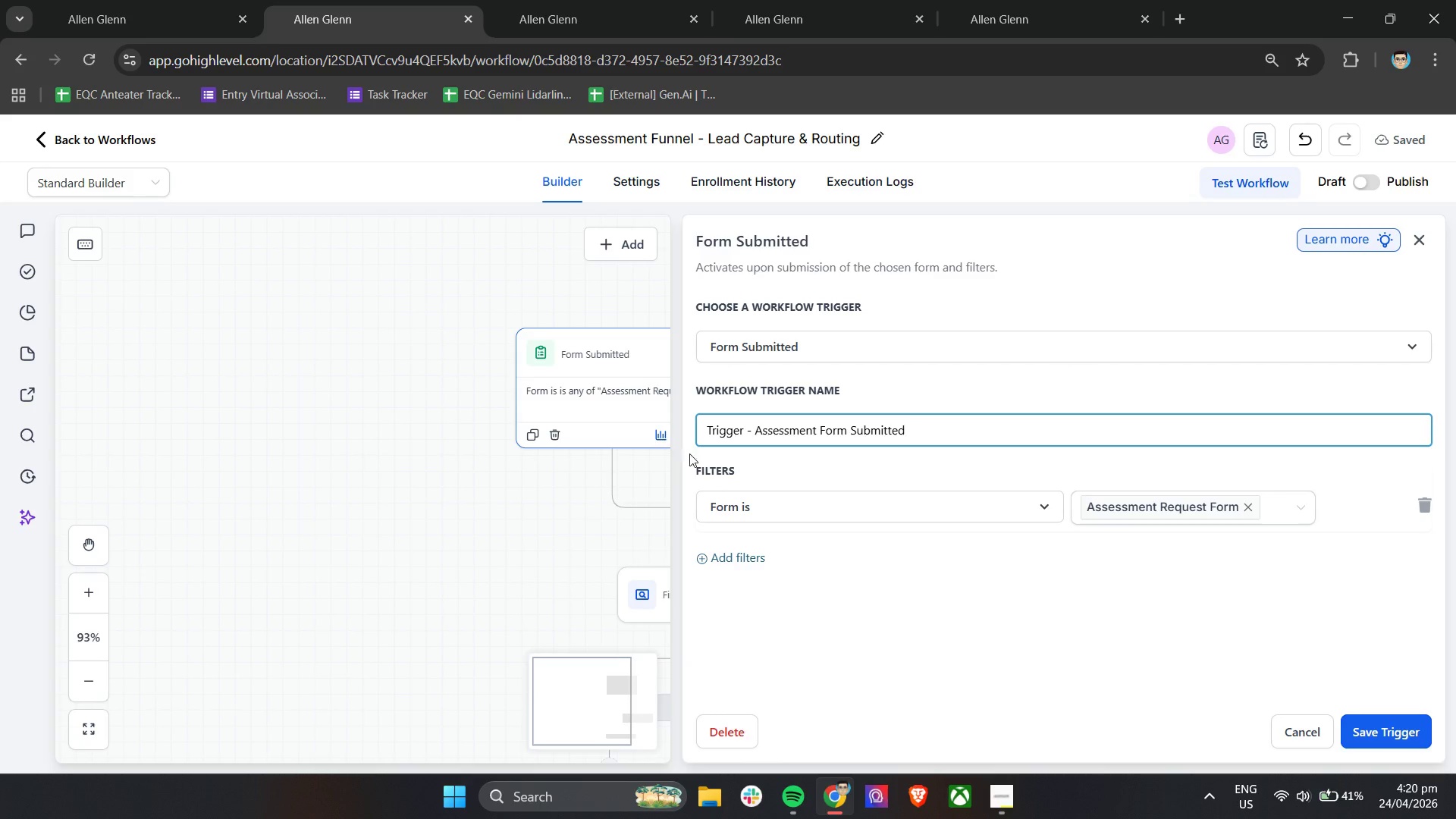 
left_click([1393, 724])
 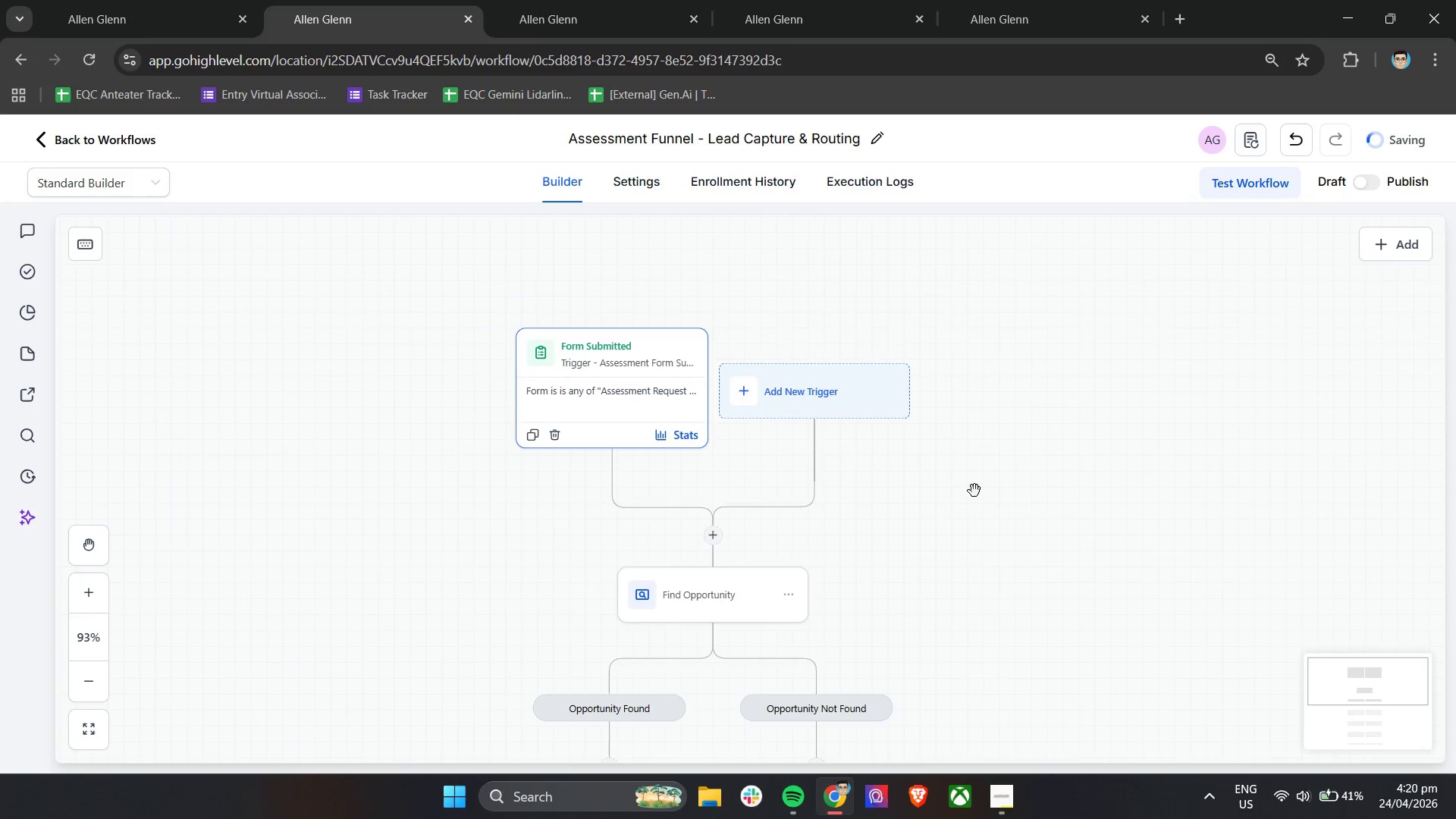 
scroll: coordinate [974, 490], scroll_direction: down, amount: 4.0
 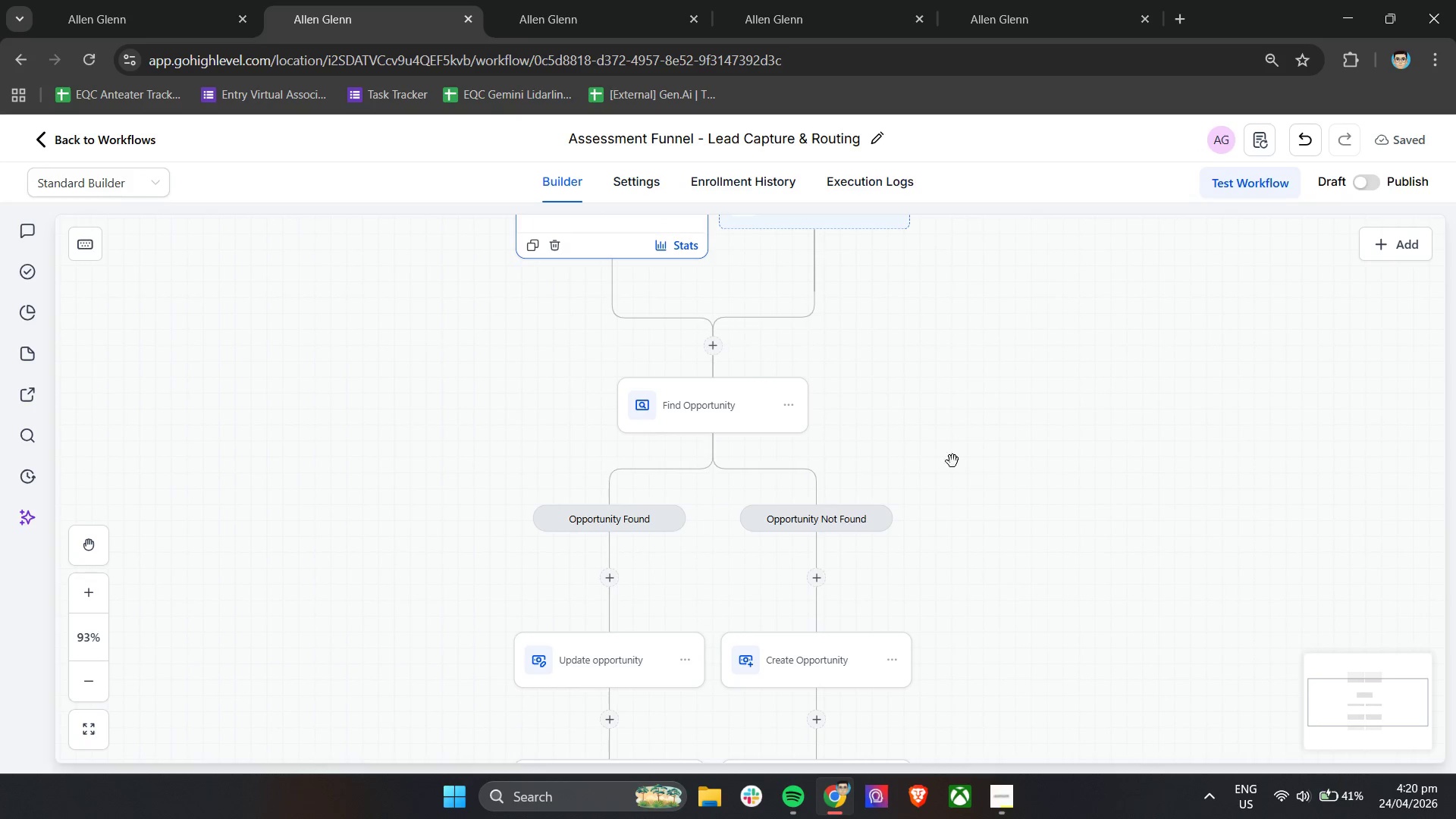 
left_click([695, 424])
 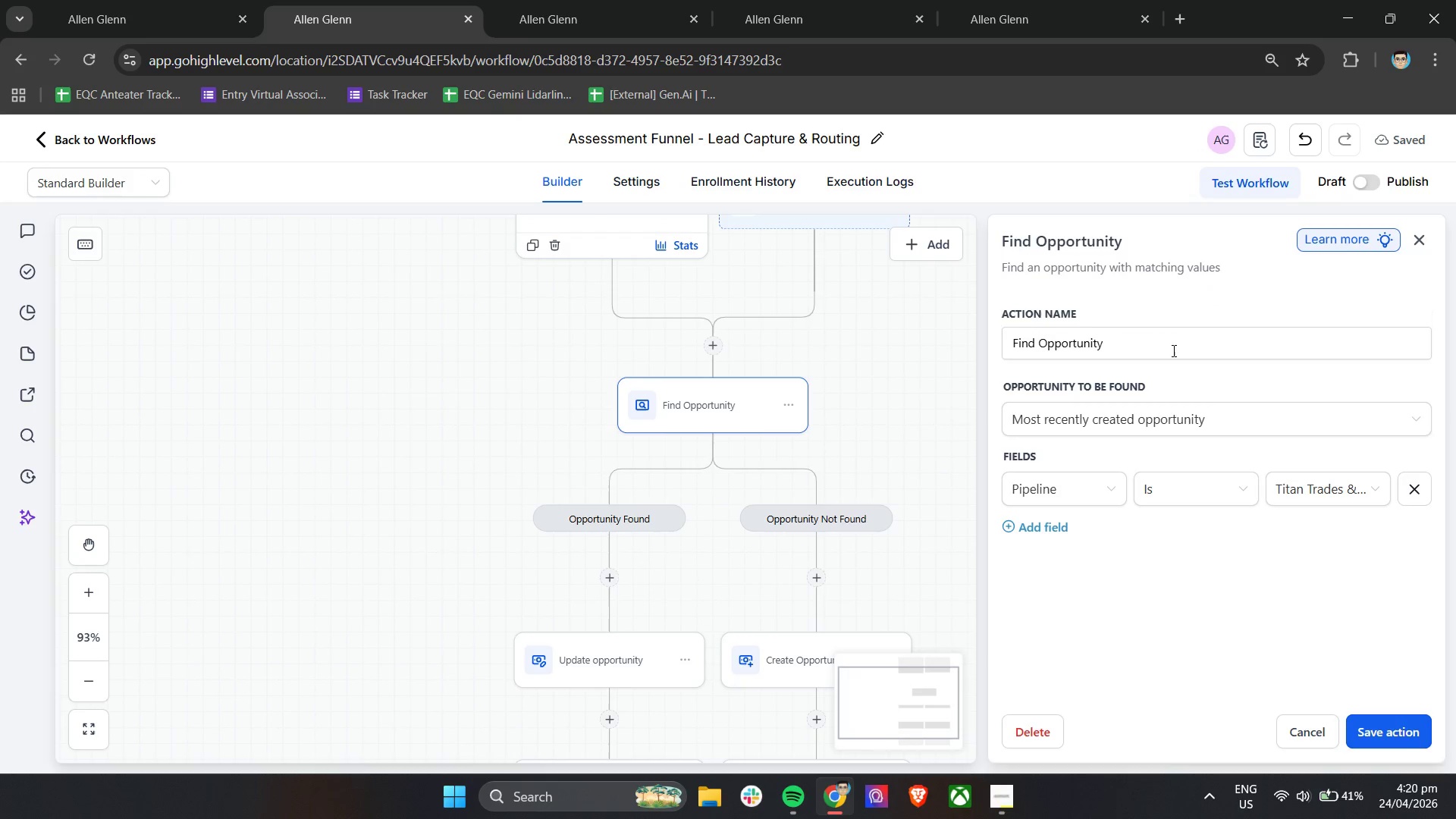 
double_click([1171, 347])
 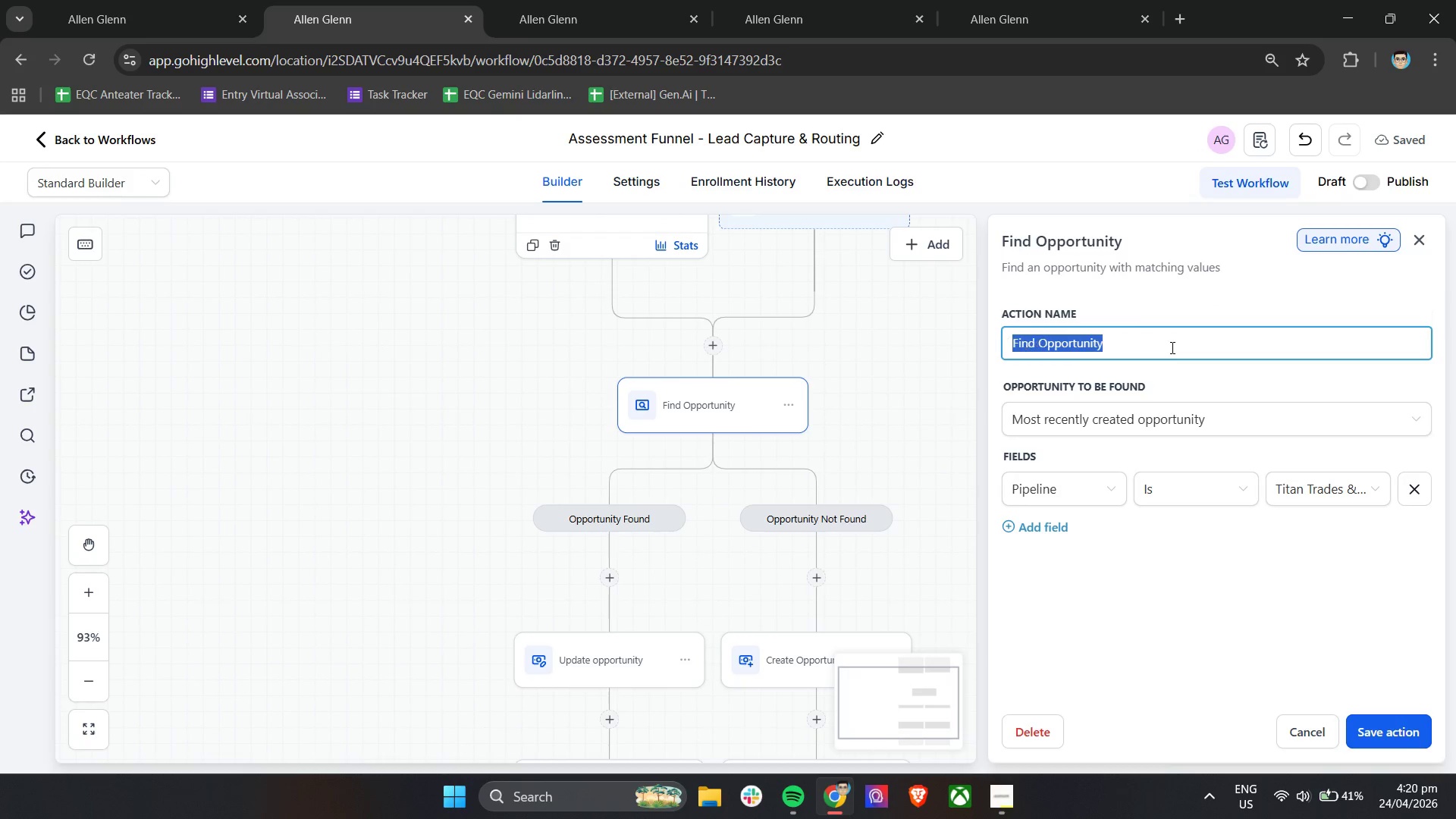 
triple_click([1171, 347])
 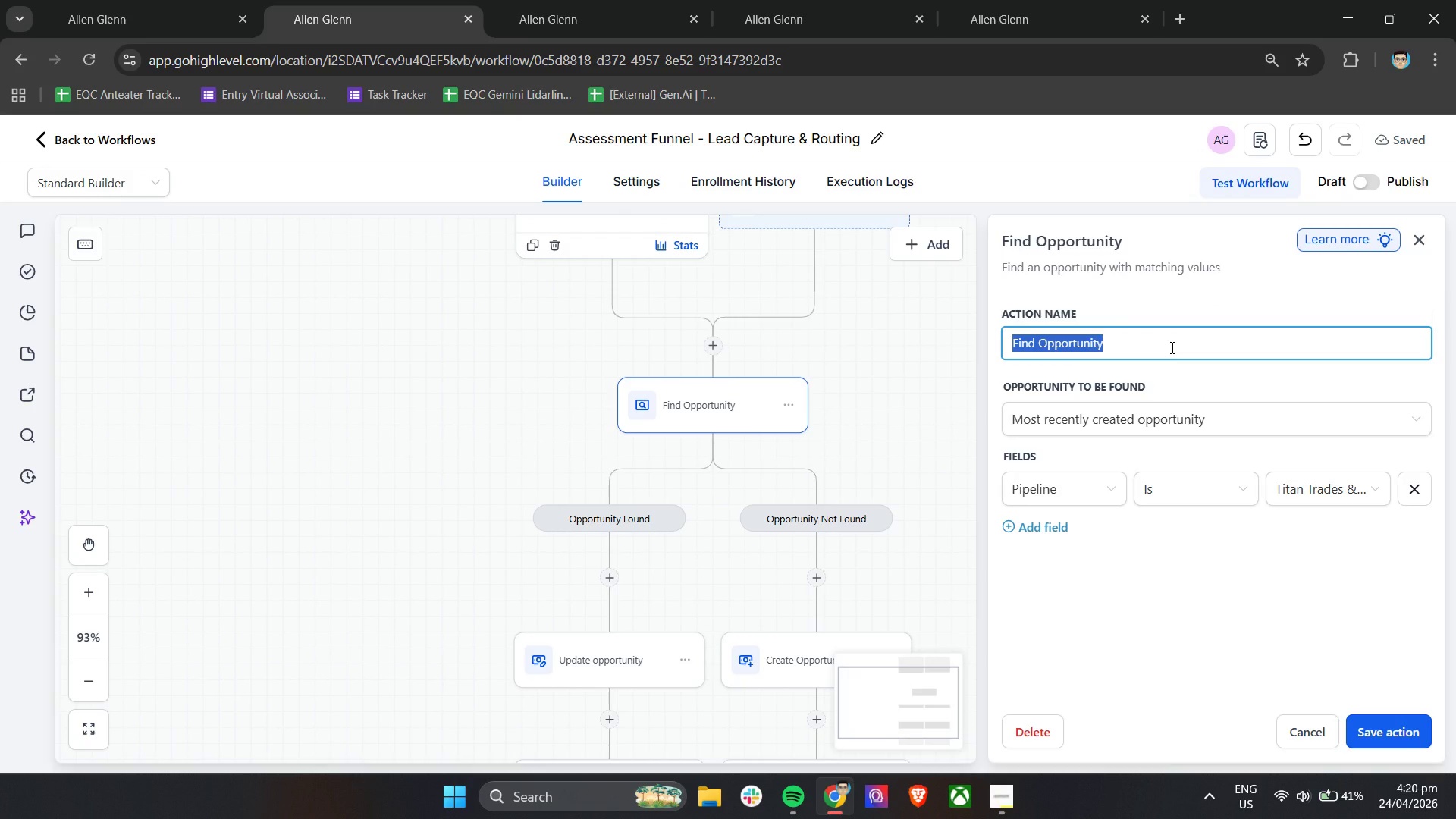 
type(Check - Existing Opportunity (Pipeline)
 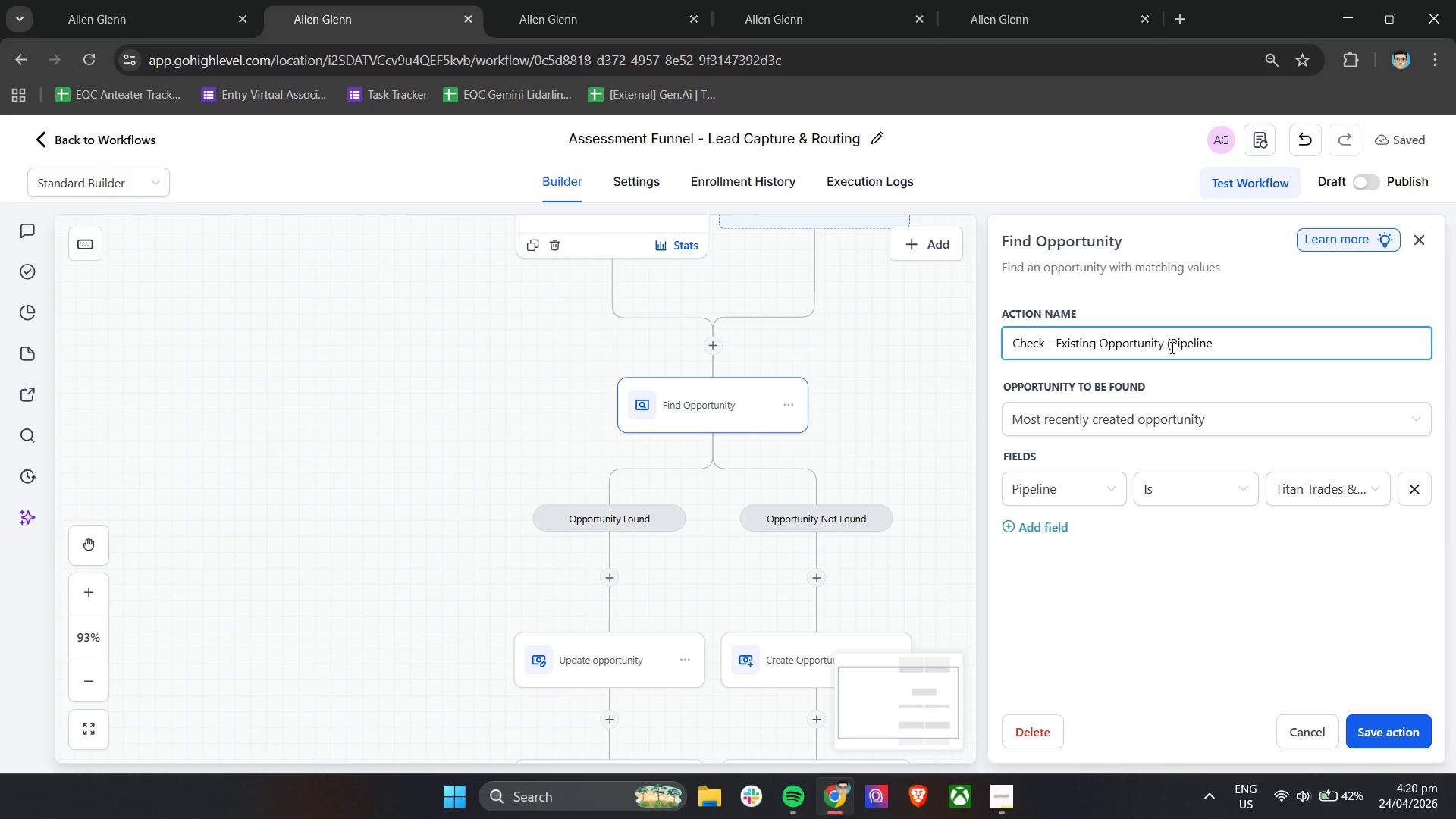 
left_click([1376, 726])
 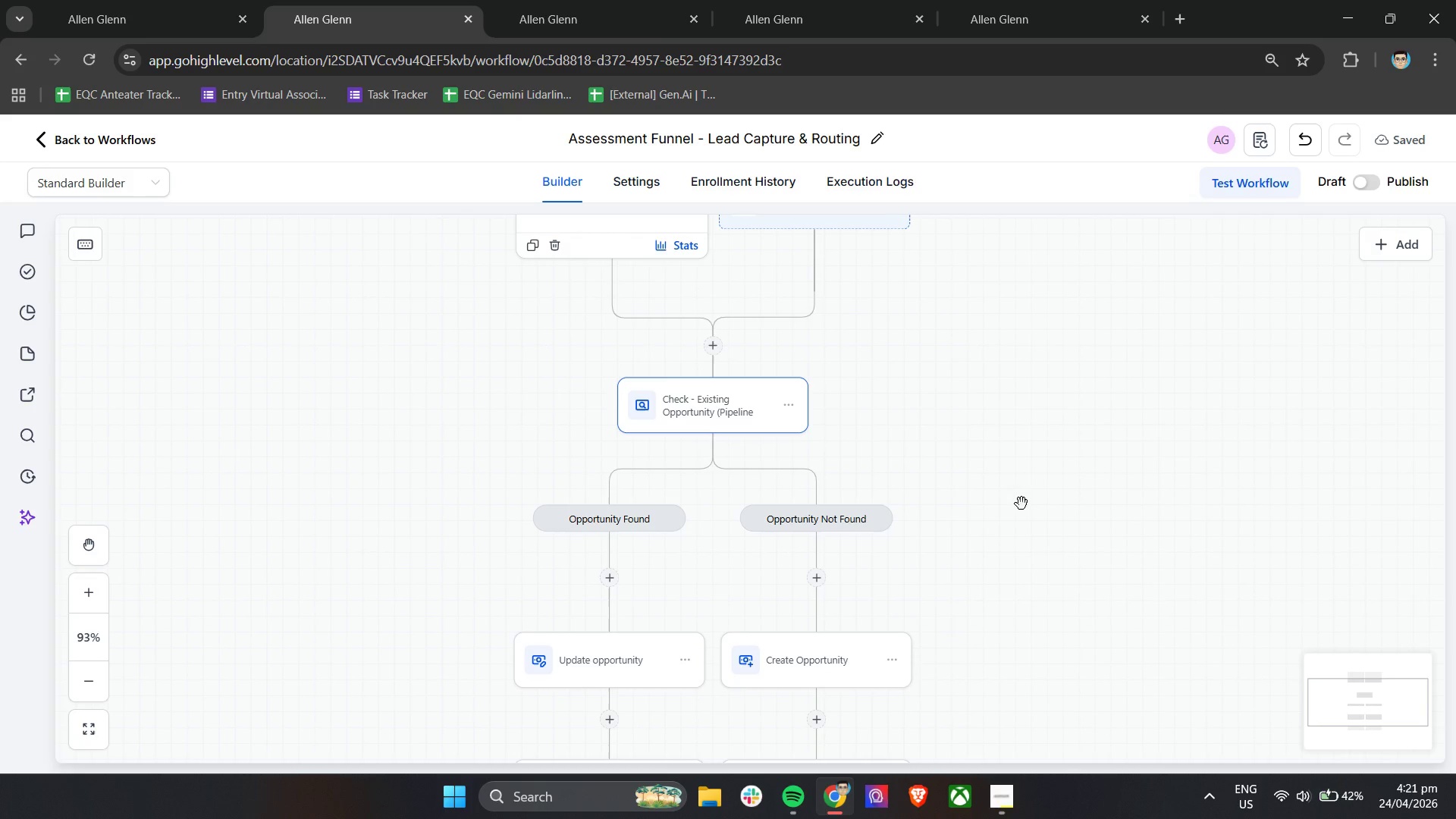 
left_click([845, 662])
 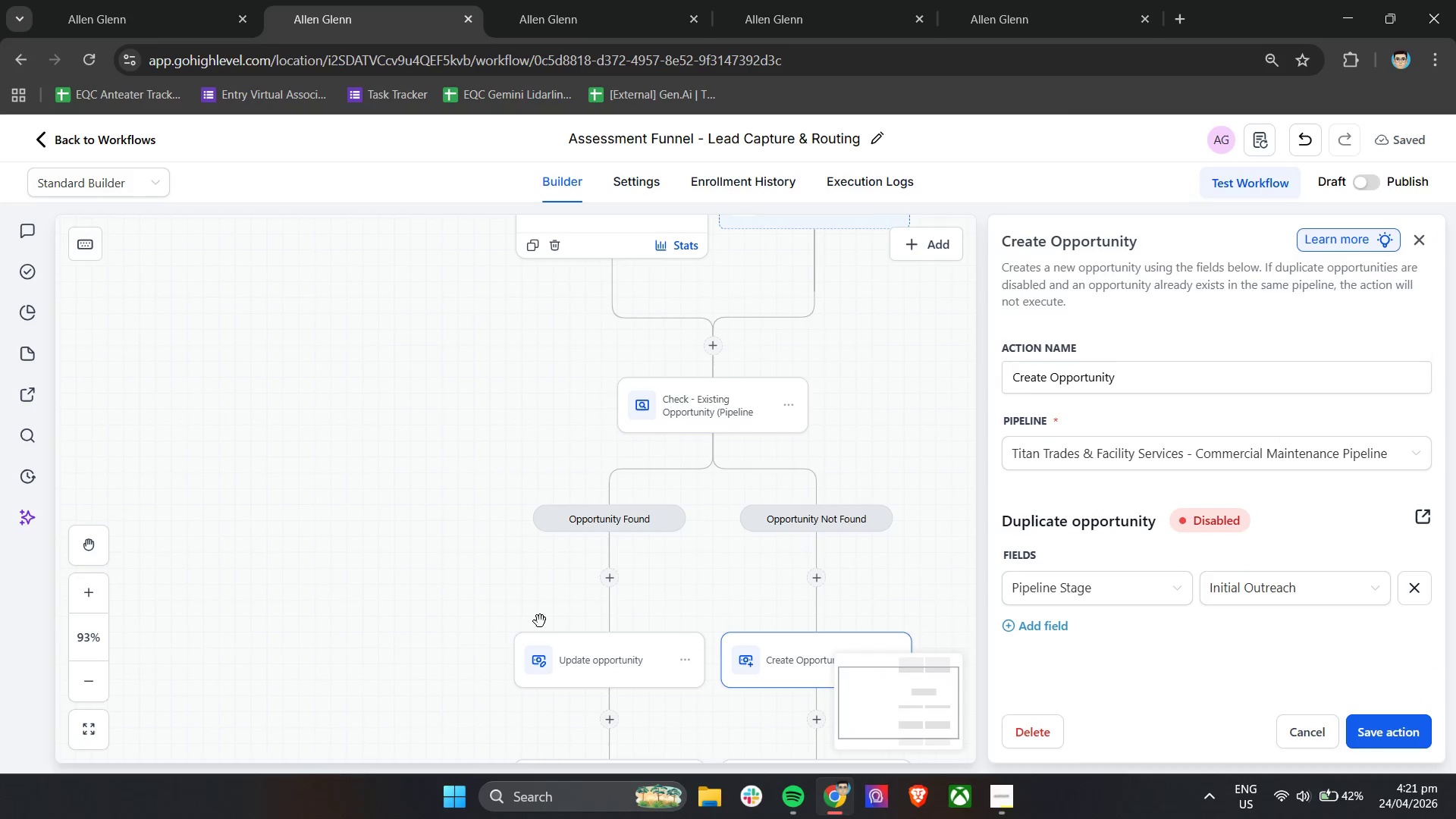 
left_click([568, 674])
 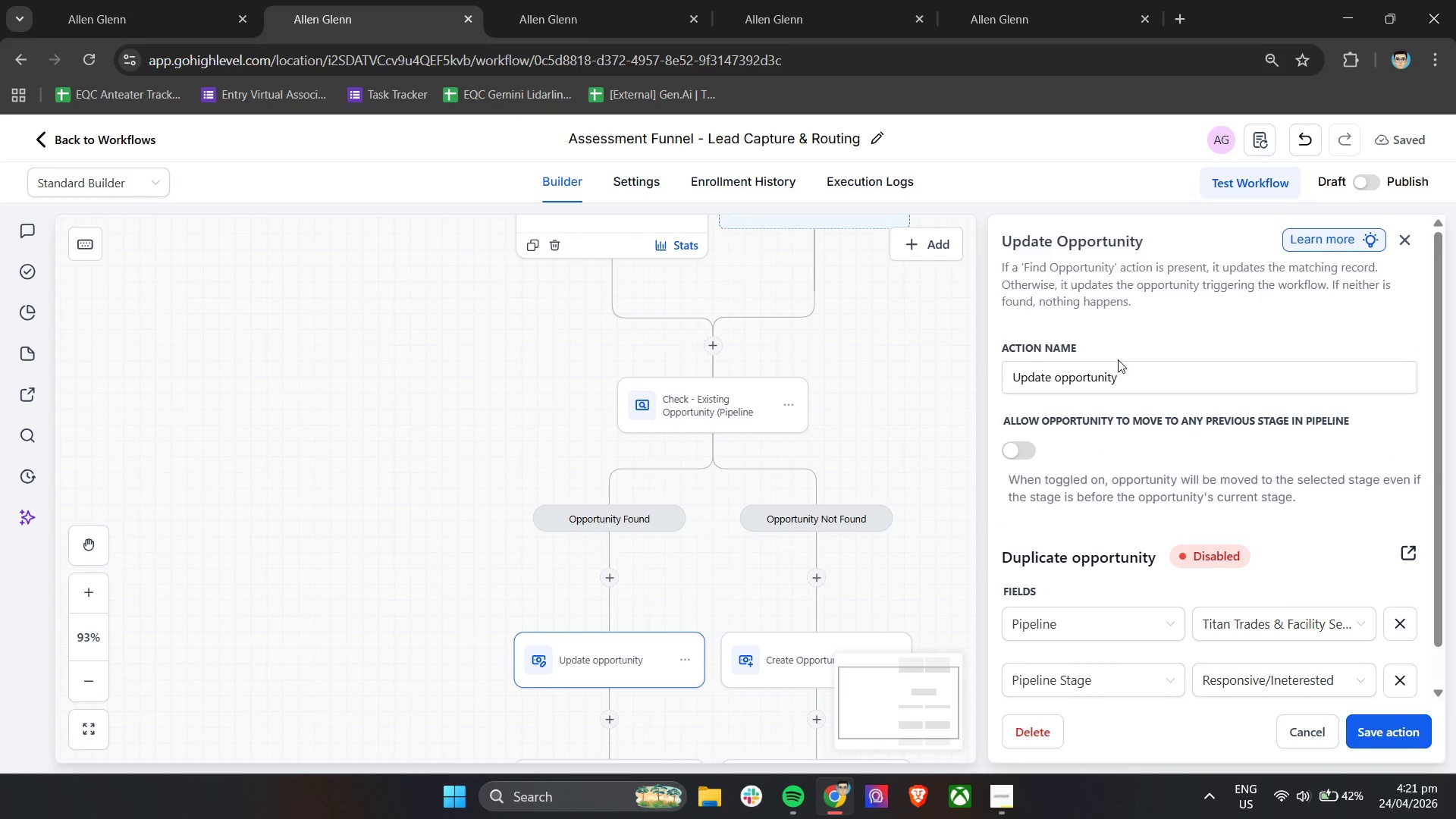 
double_click([1120, 378])
 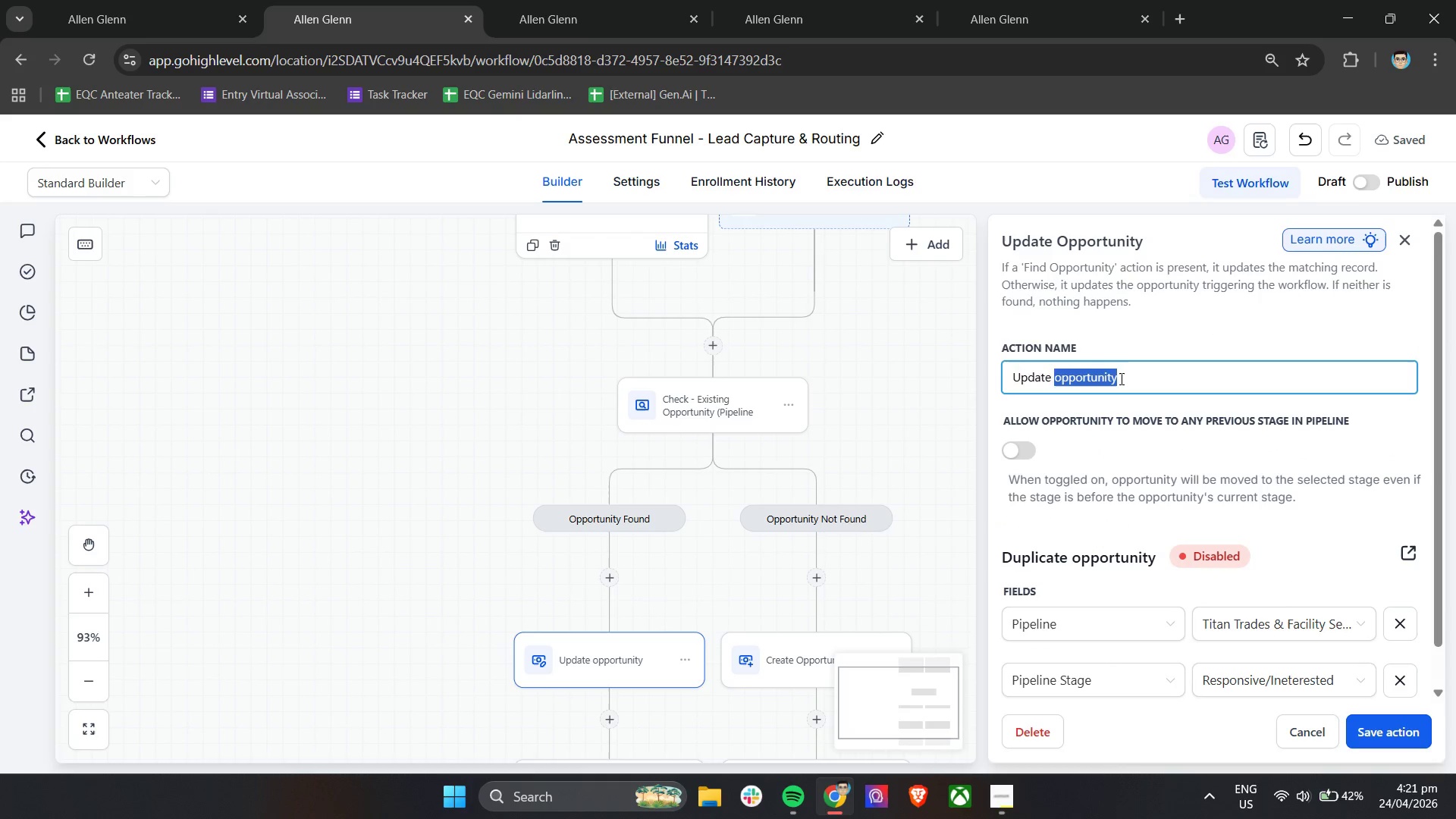 
triple_click([1120, 378])
 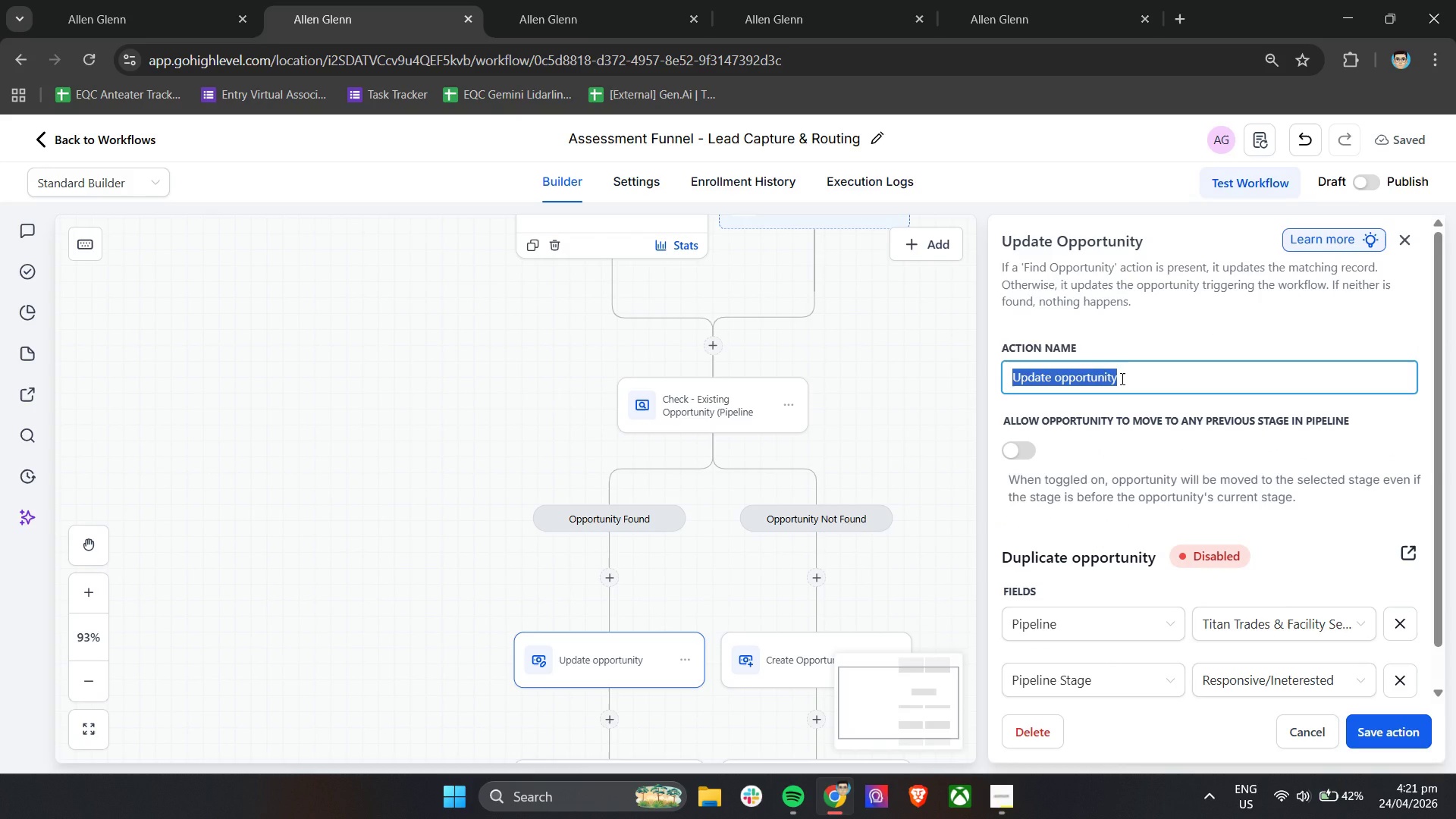 
type(Update - Move to Responsive/Interested)
 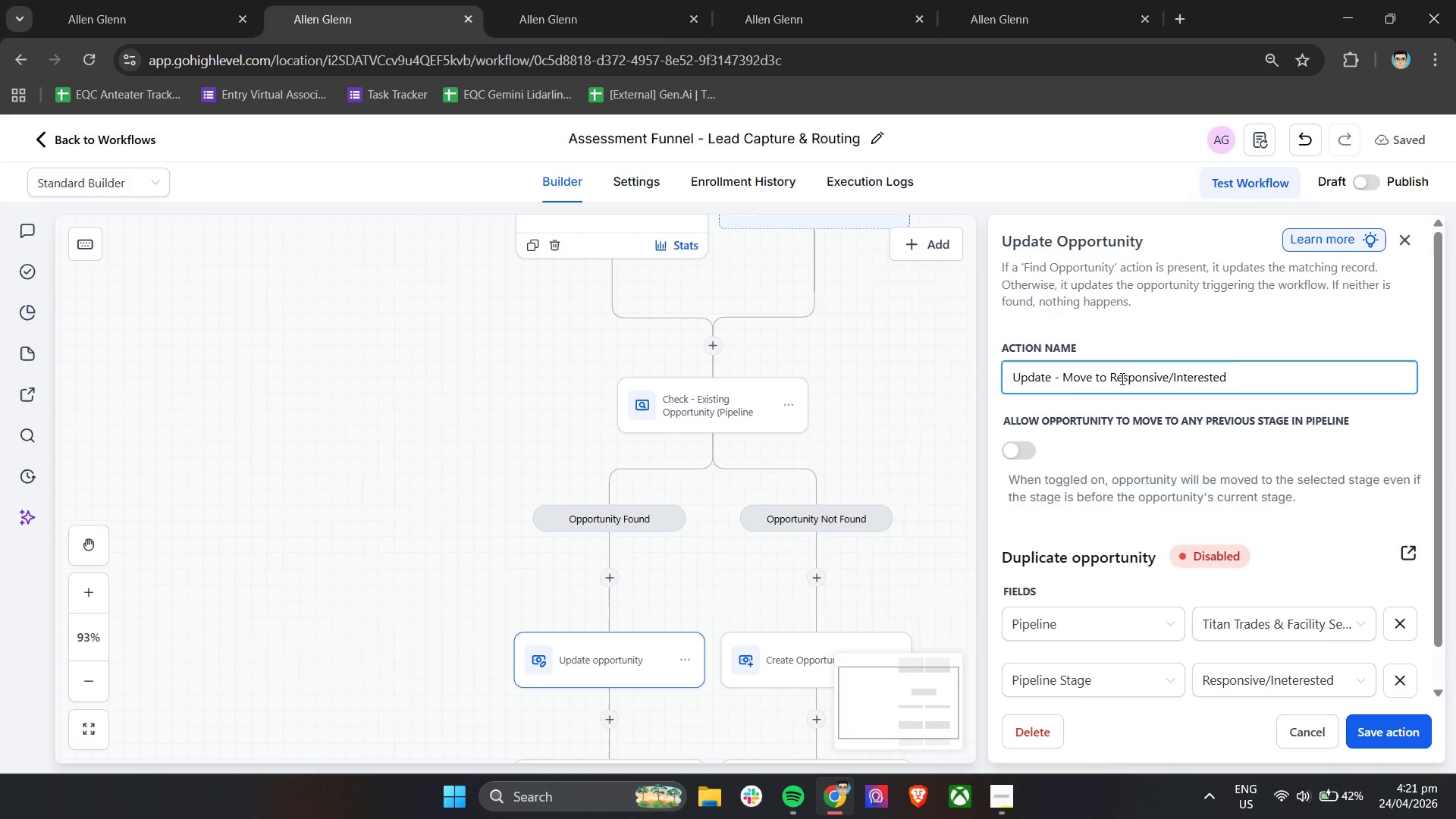 
left_click([1382, 727])
 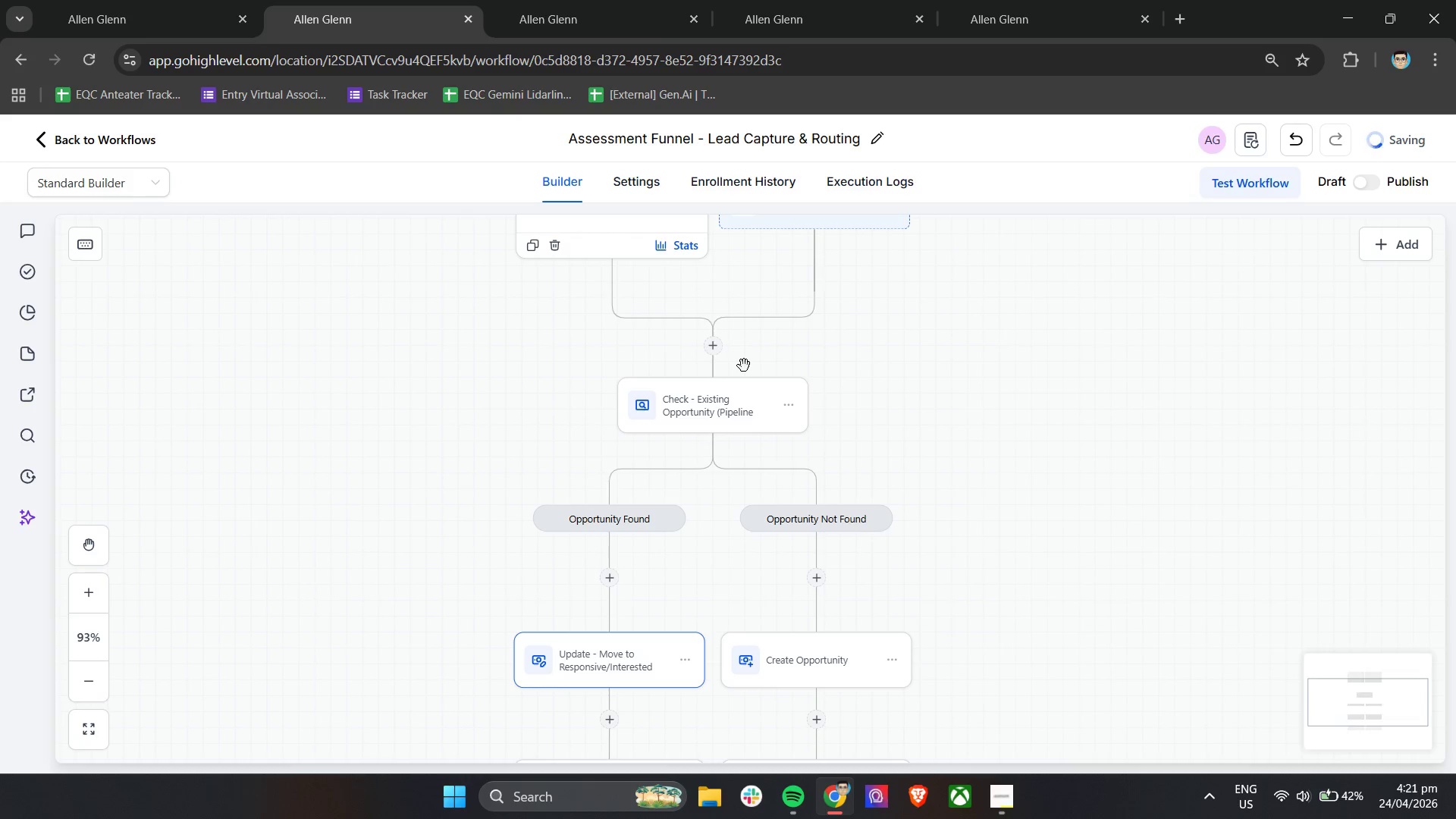 
scroll: coordinate [744, 366], scroll_direction: down, amount: 4.0
 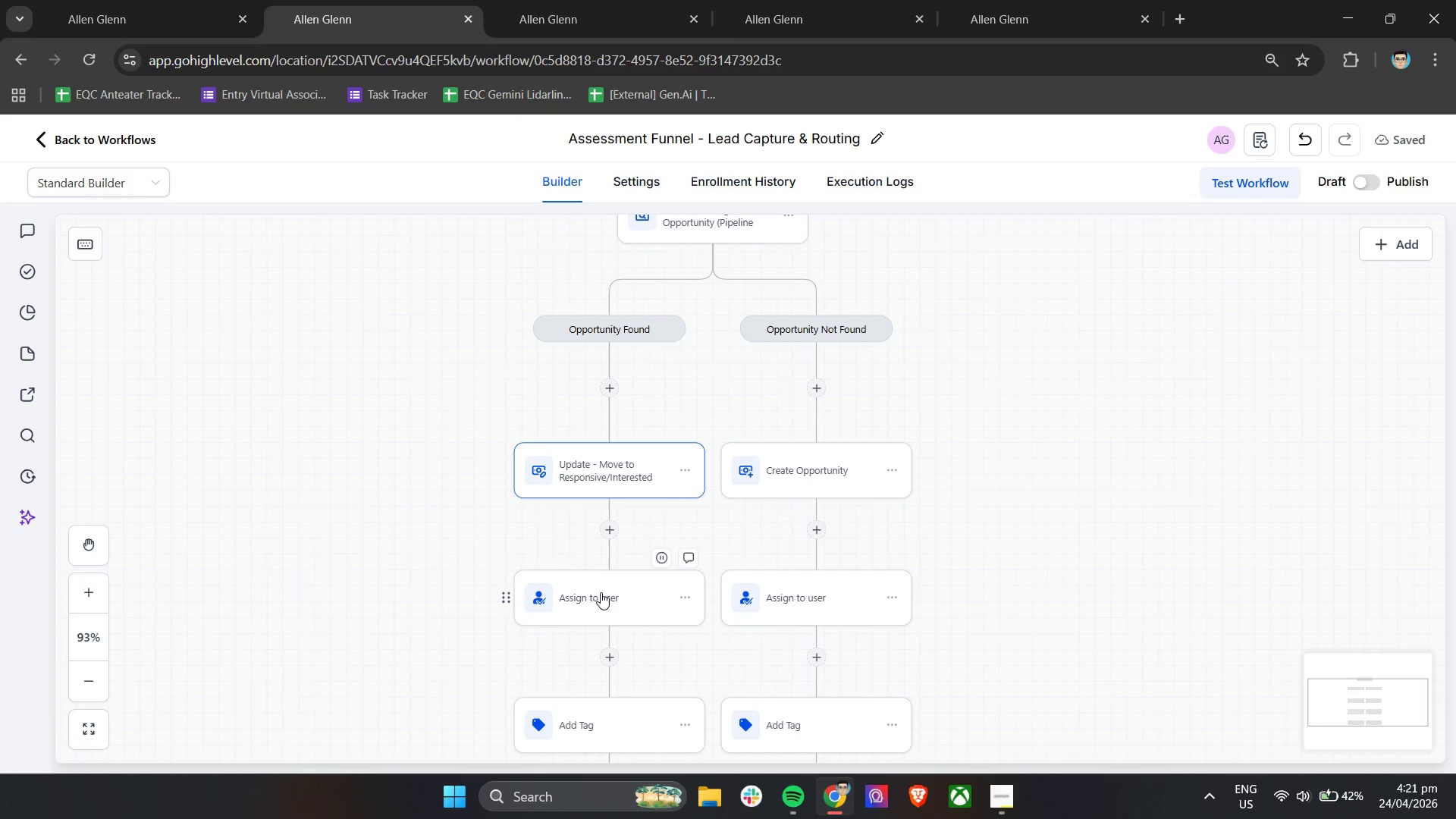 
left_click([601, 592])
 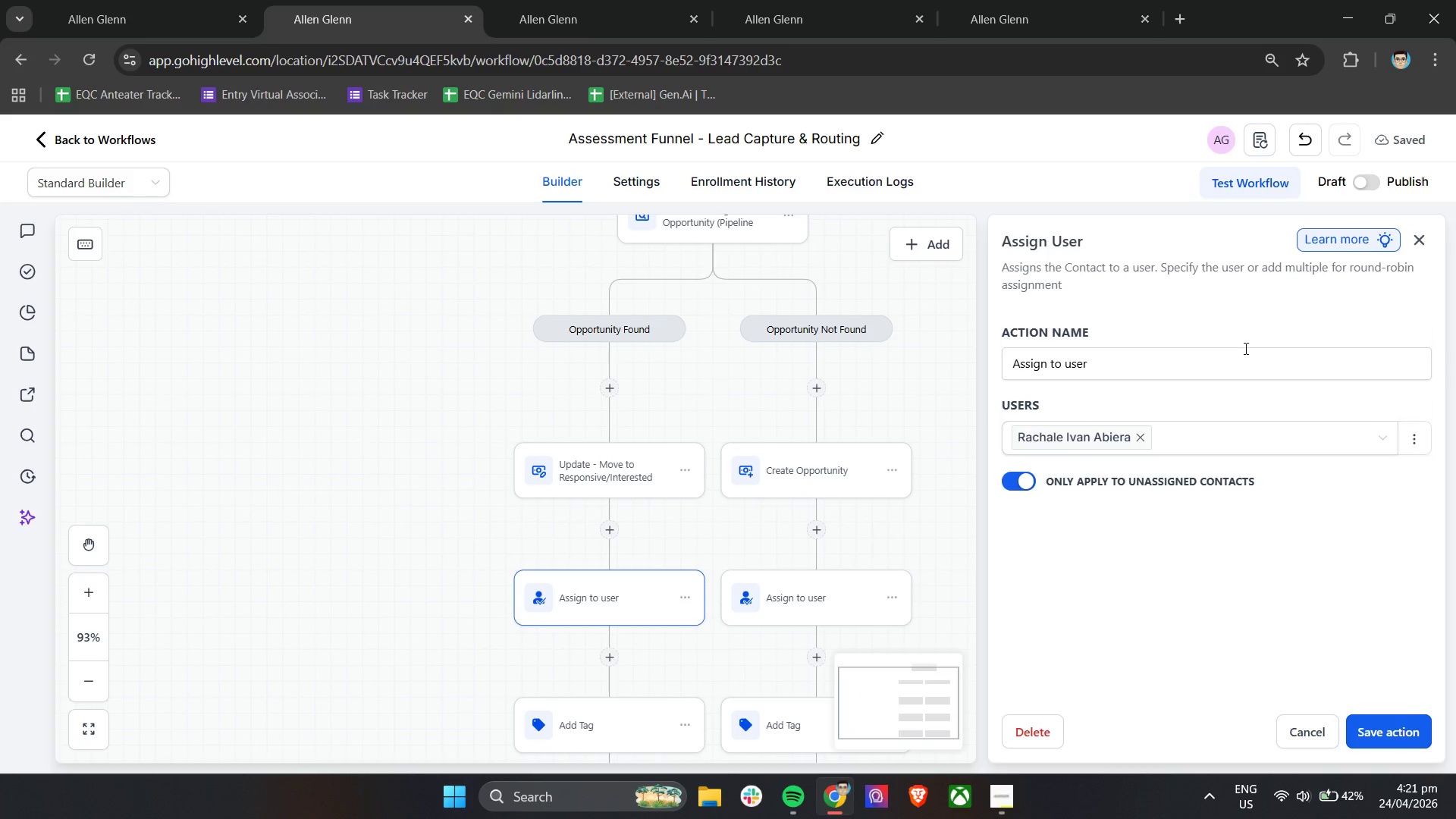 
left_click([1209, 361])
 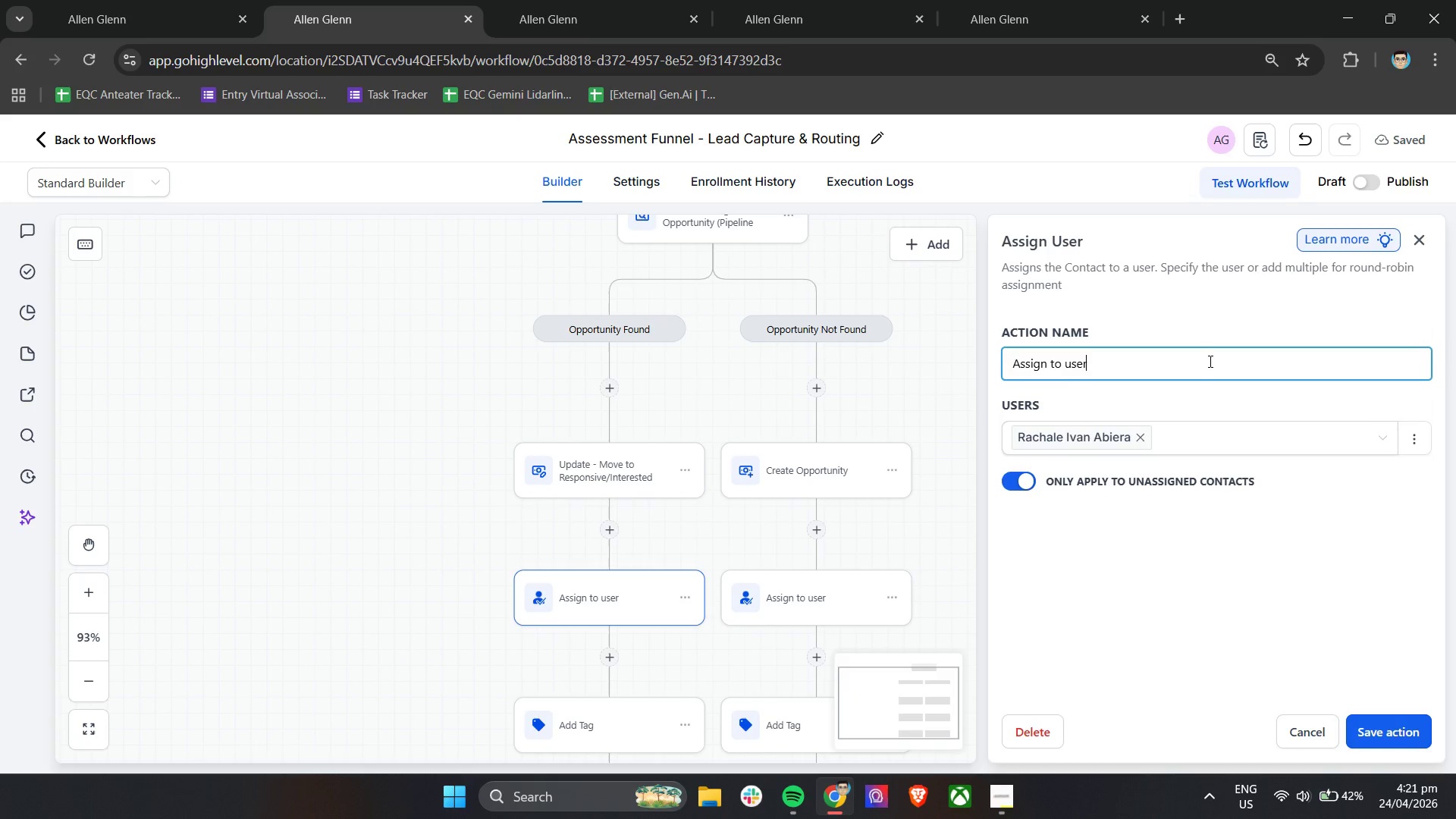 
key(Backspace)
key(Backspace)
key(Backspace)
key(Backspace)
key(Backspace)
key(Backspace)
key(Backspace)
type(Owner - Existing Lead)
 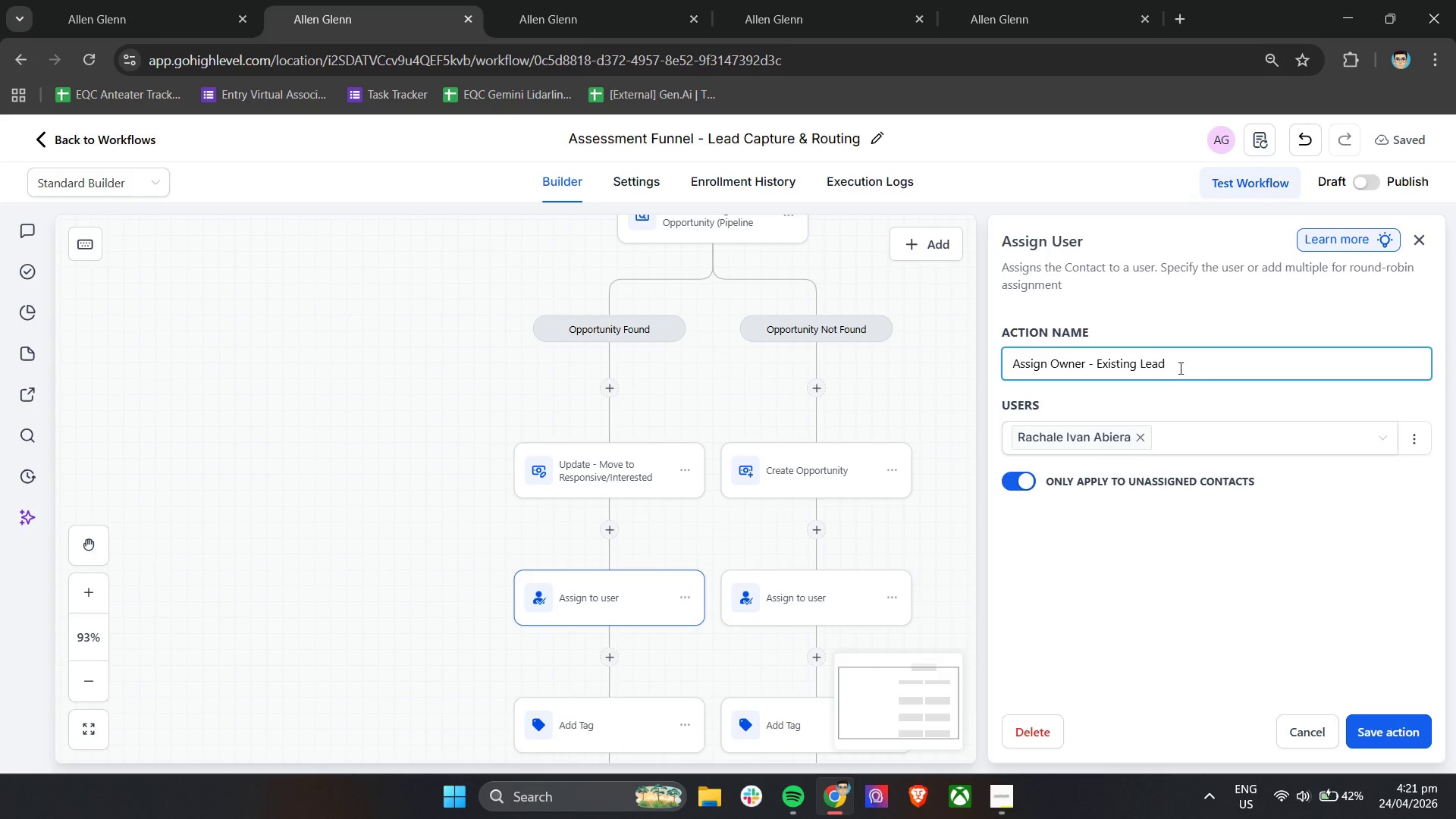 
left_click([1387, 731])
 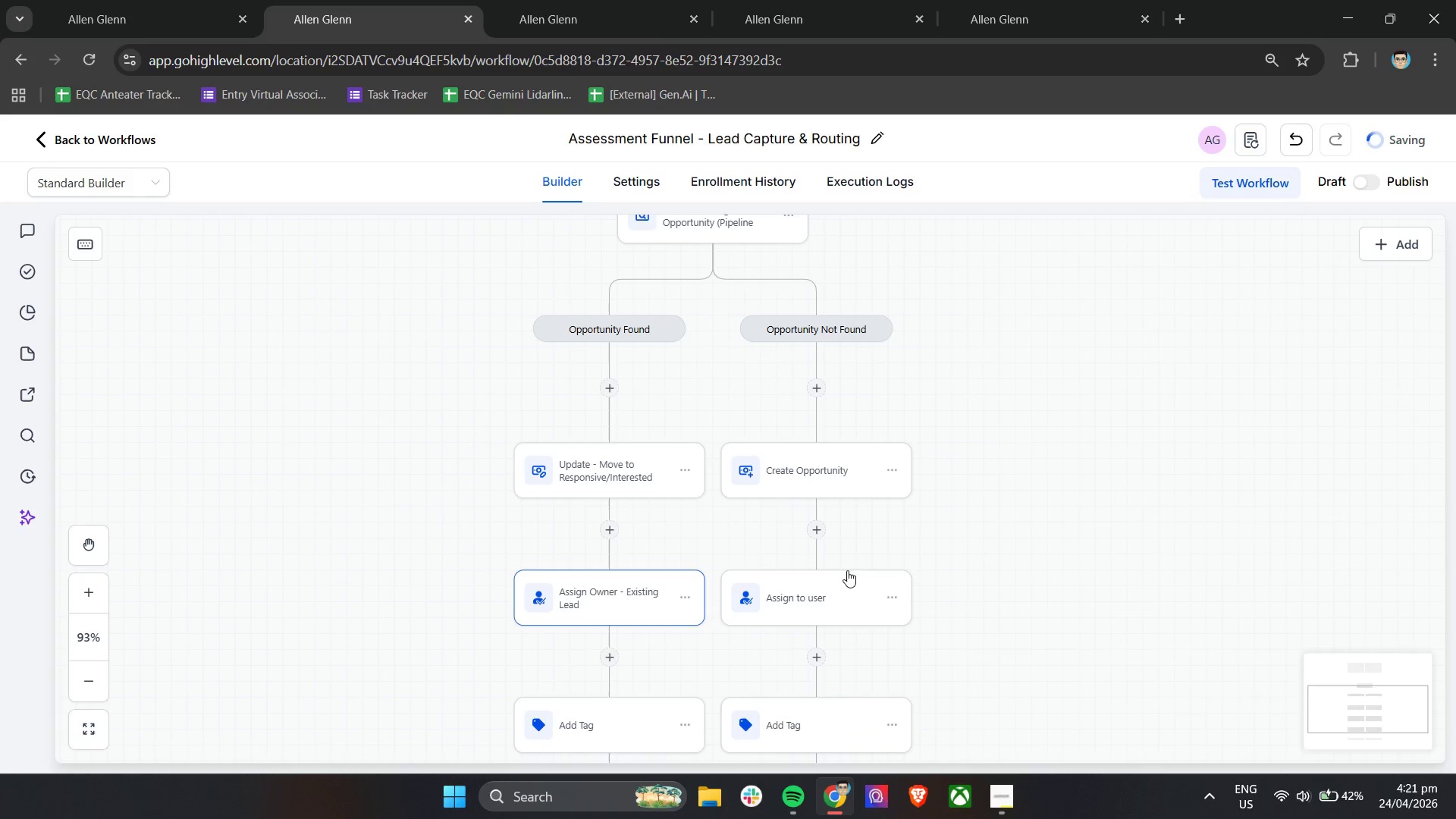 
scroll: coordinate [712, 524], scroll_direction: down, amount: 4.0
 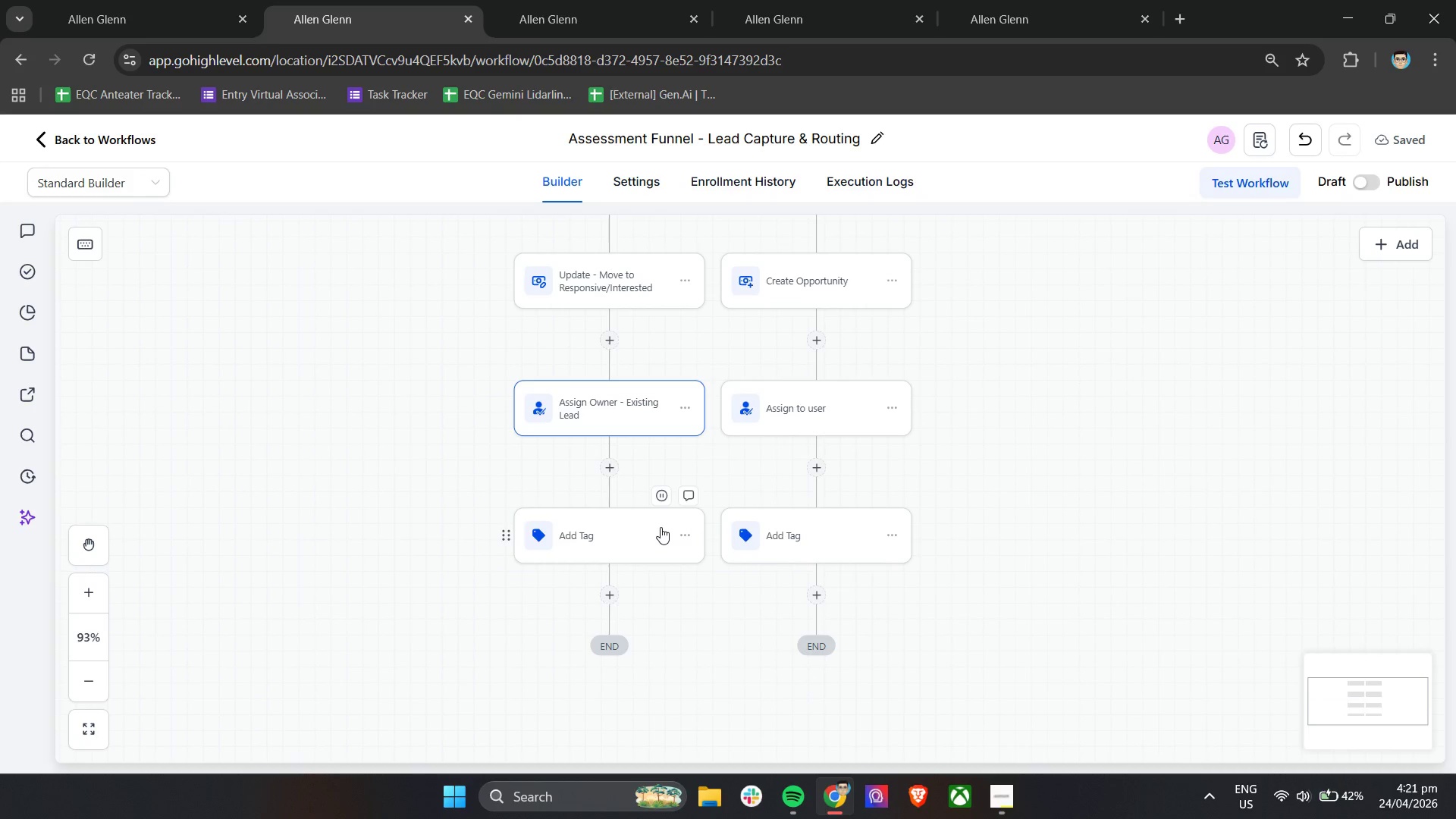 
left_click([644, 529])
 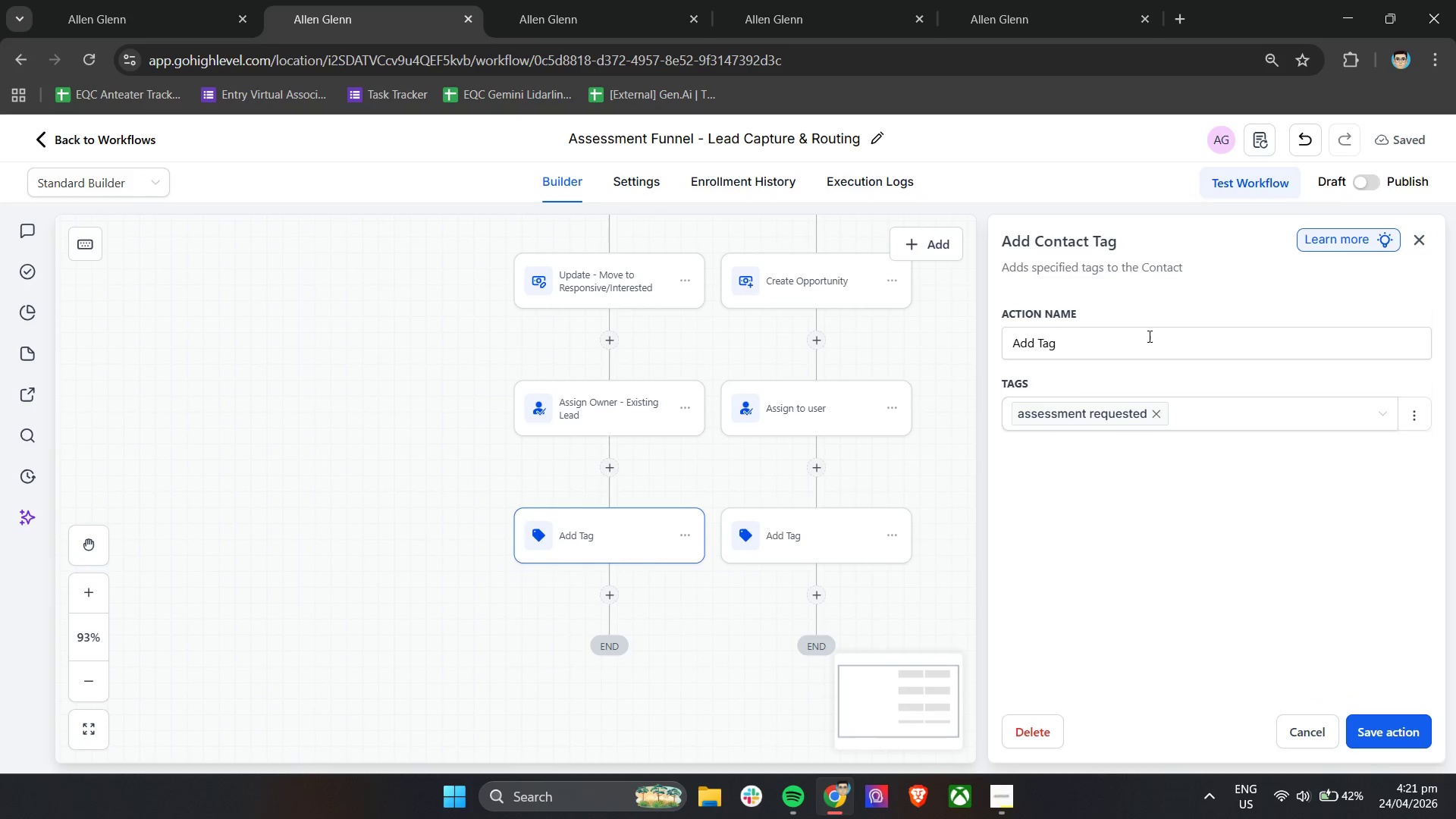 
double_click([1134, 348])
 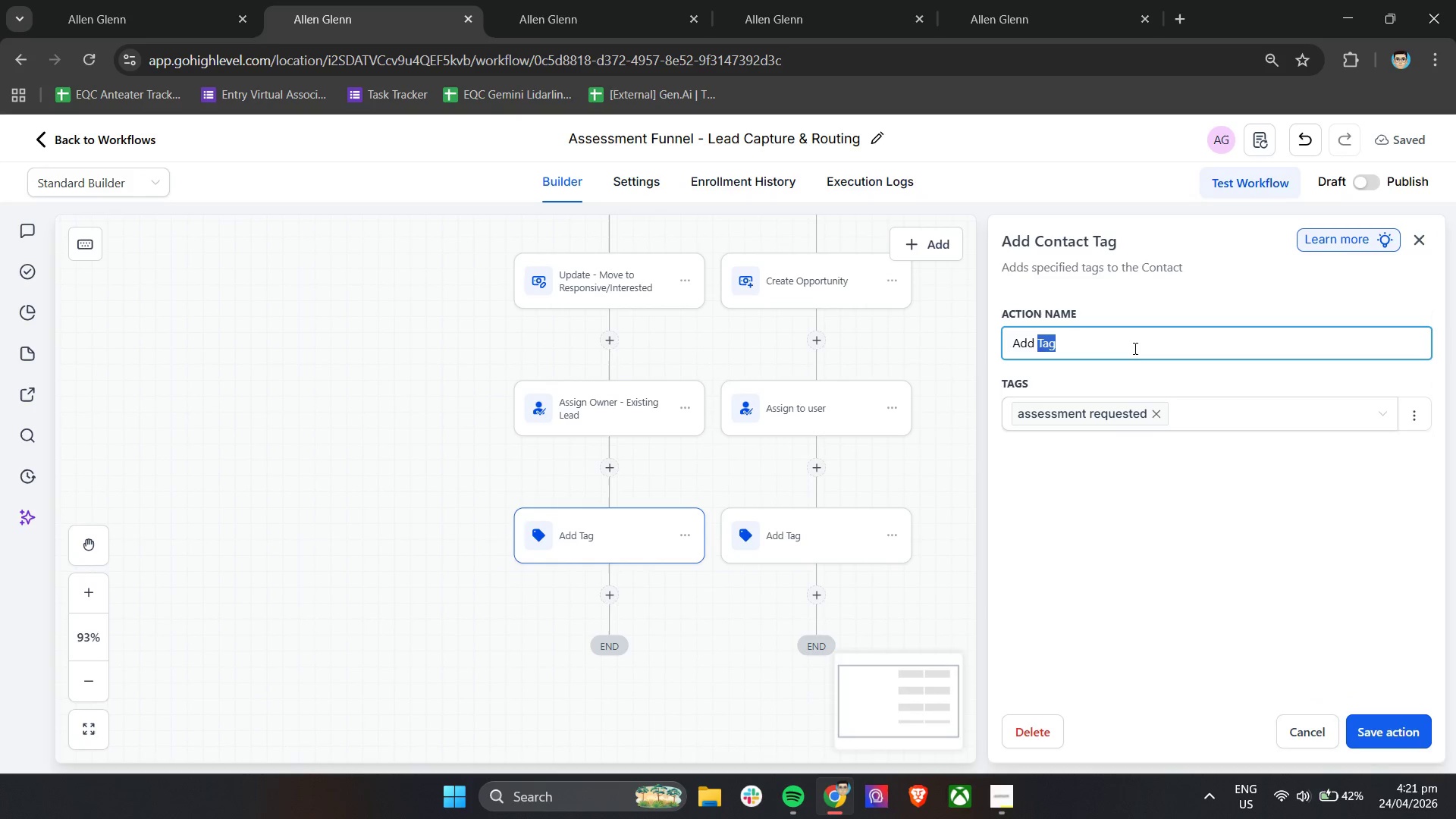 
triple_click([1134, 348])
 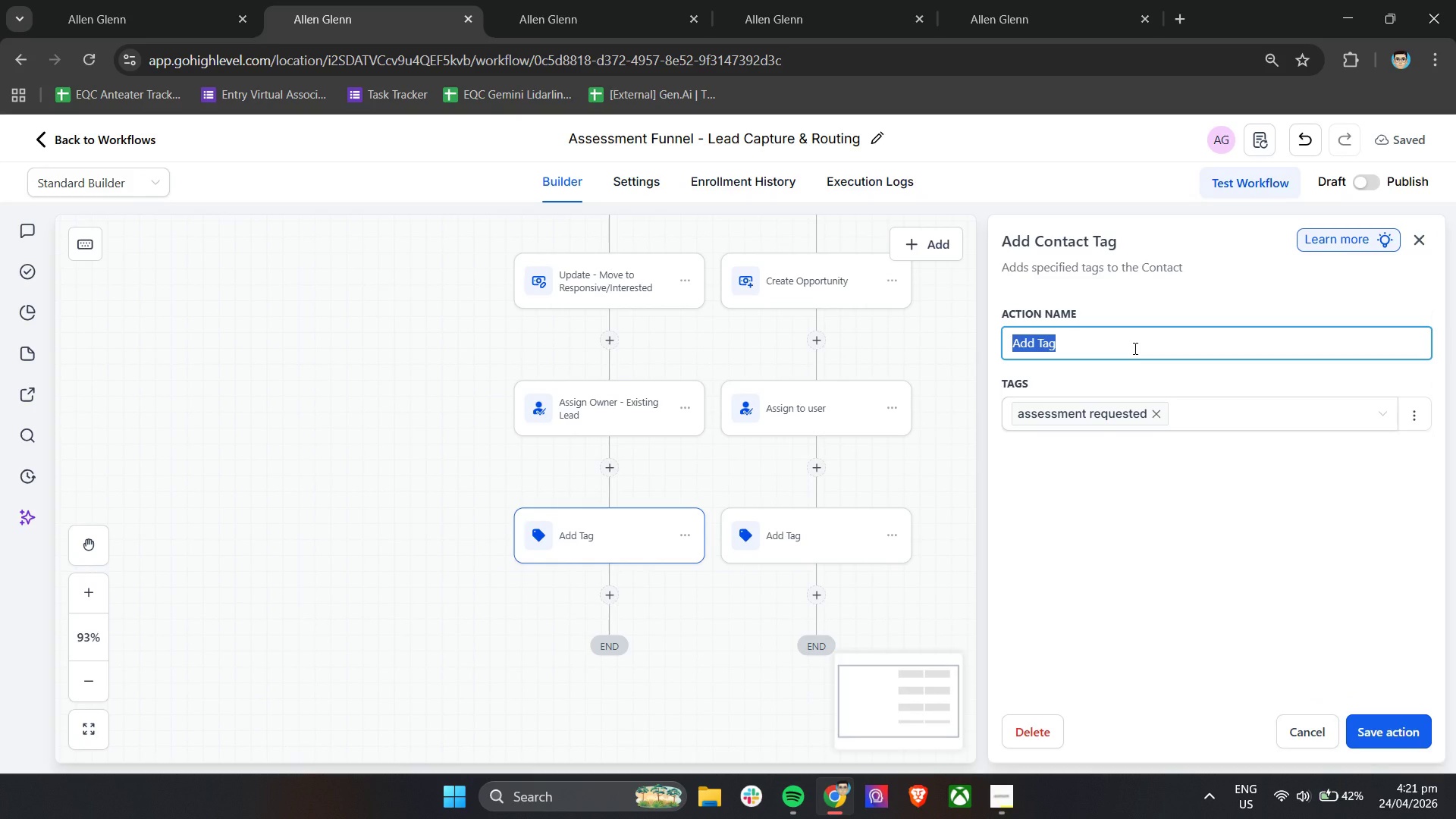 
type(Tag - Assessment Requested)
 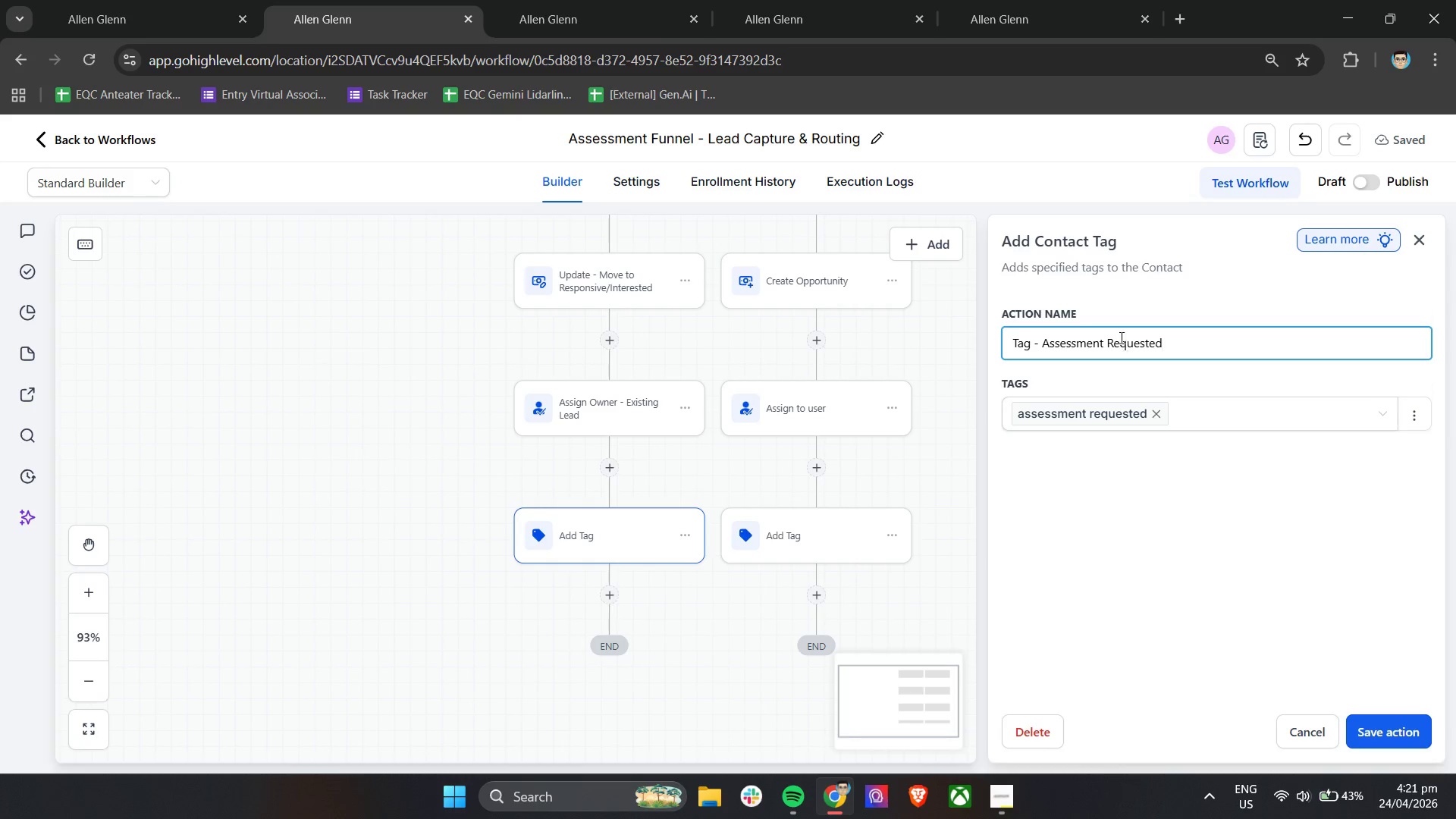 
left_click([1396, 728])
 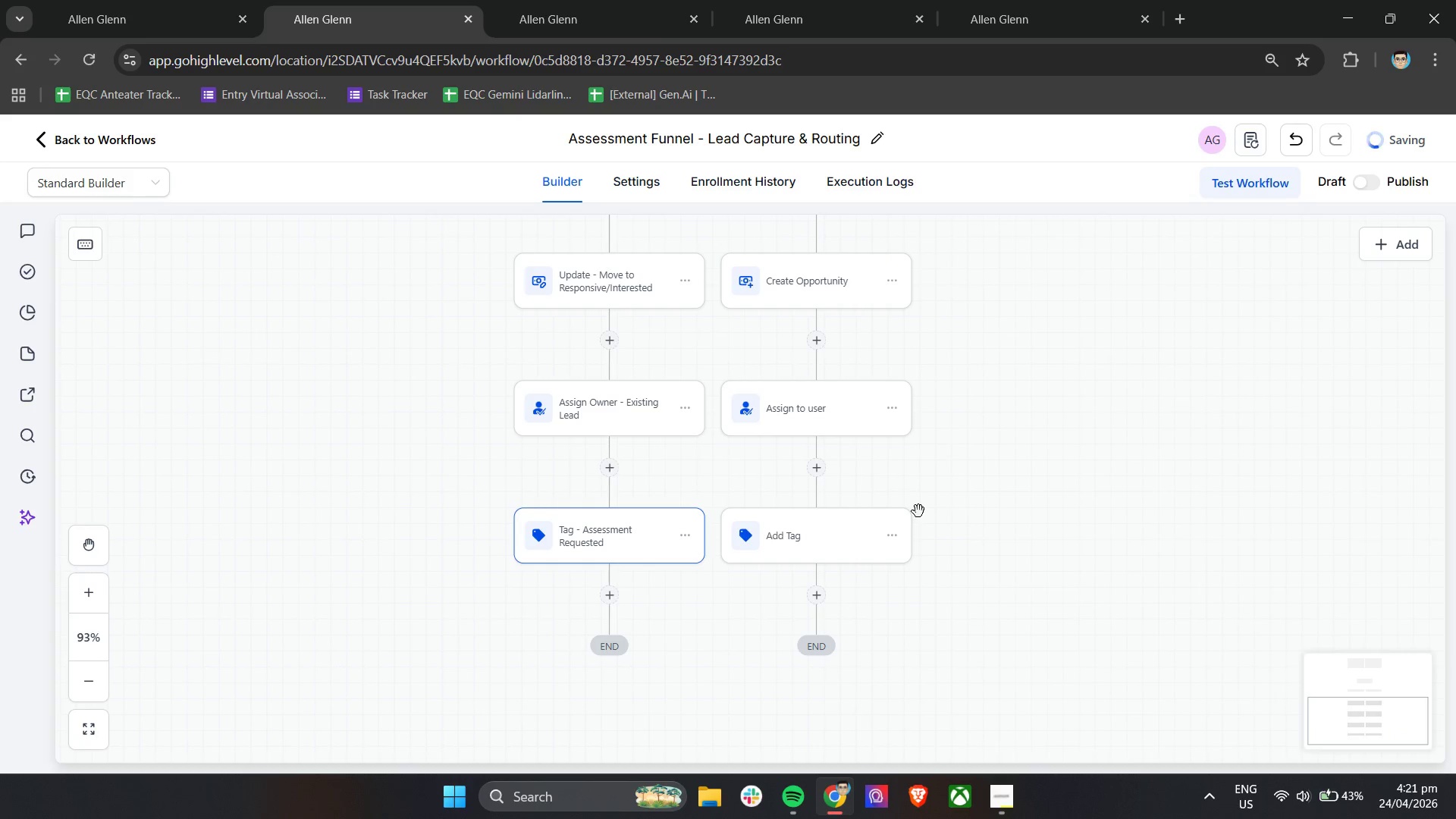 
left_click([830, 418])
 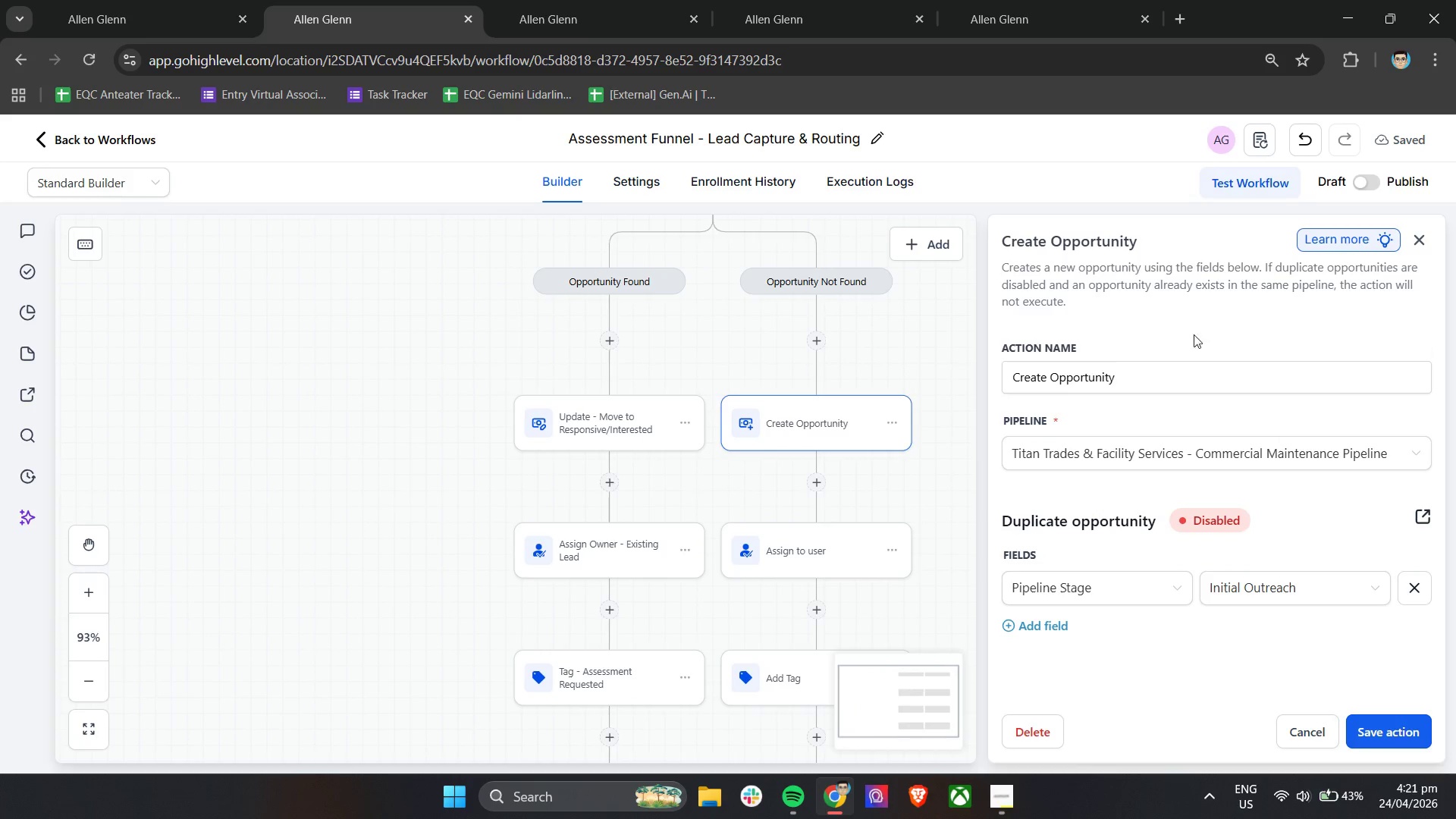 
scroll: coordinate [918, 511], scroll_direction: up, amount: 3.0
 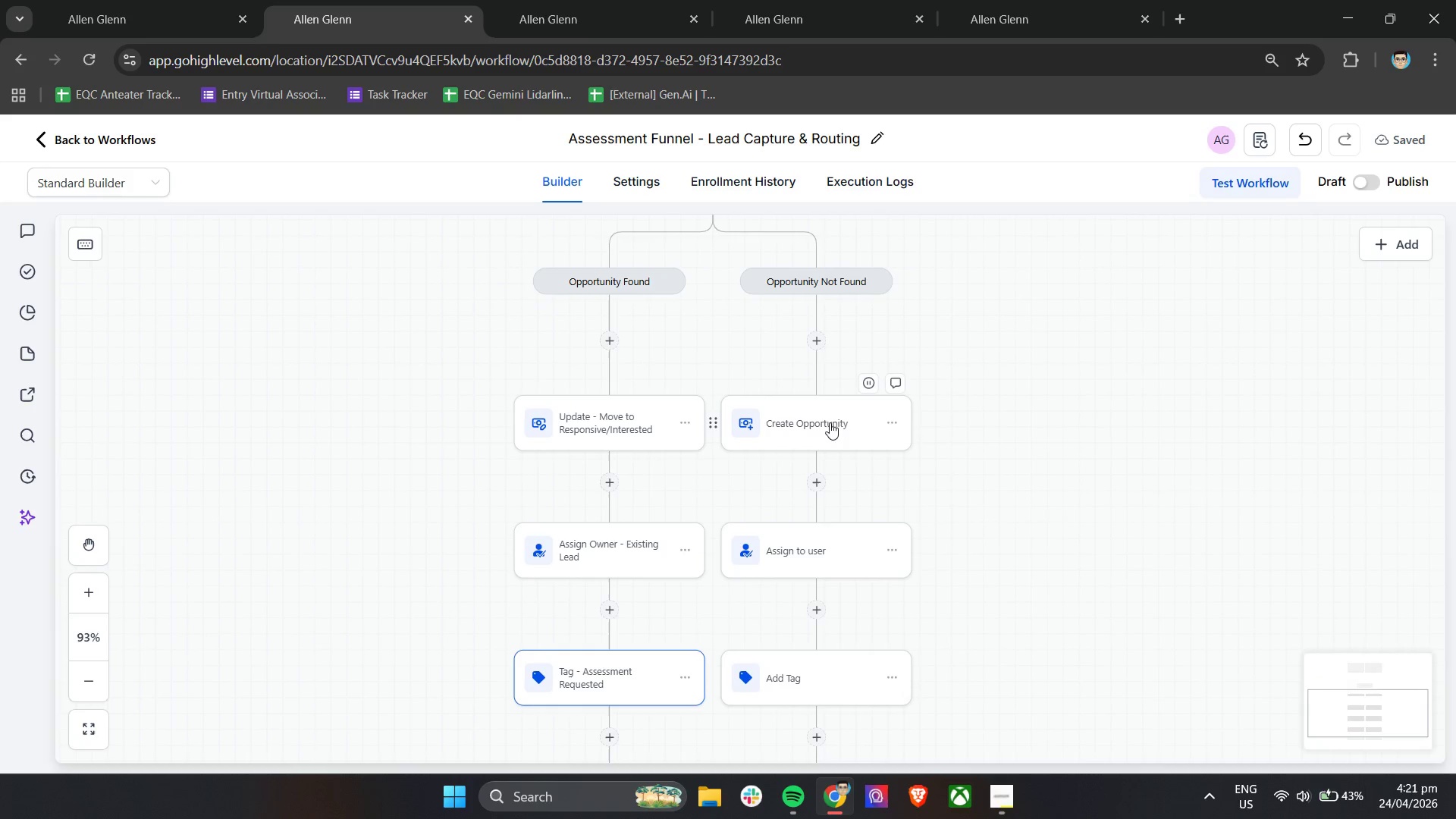 
double_click([1136, 380])
 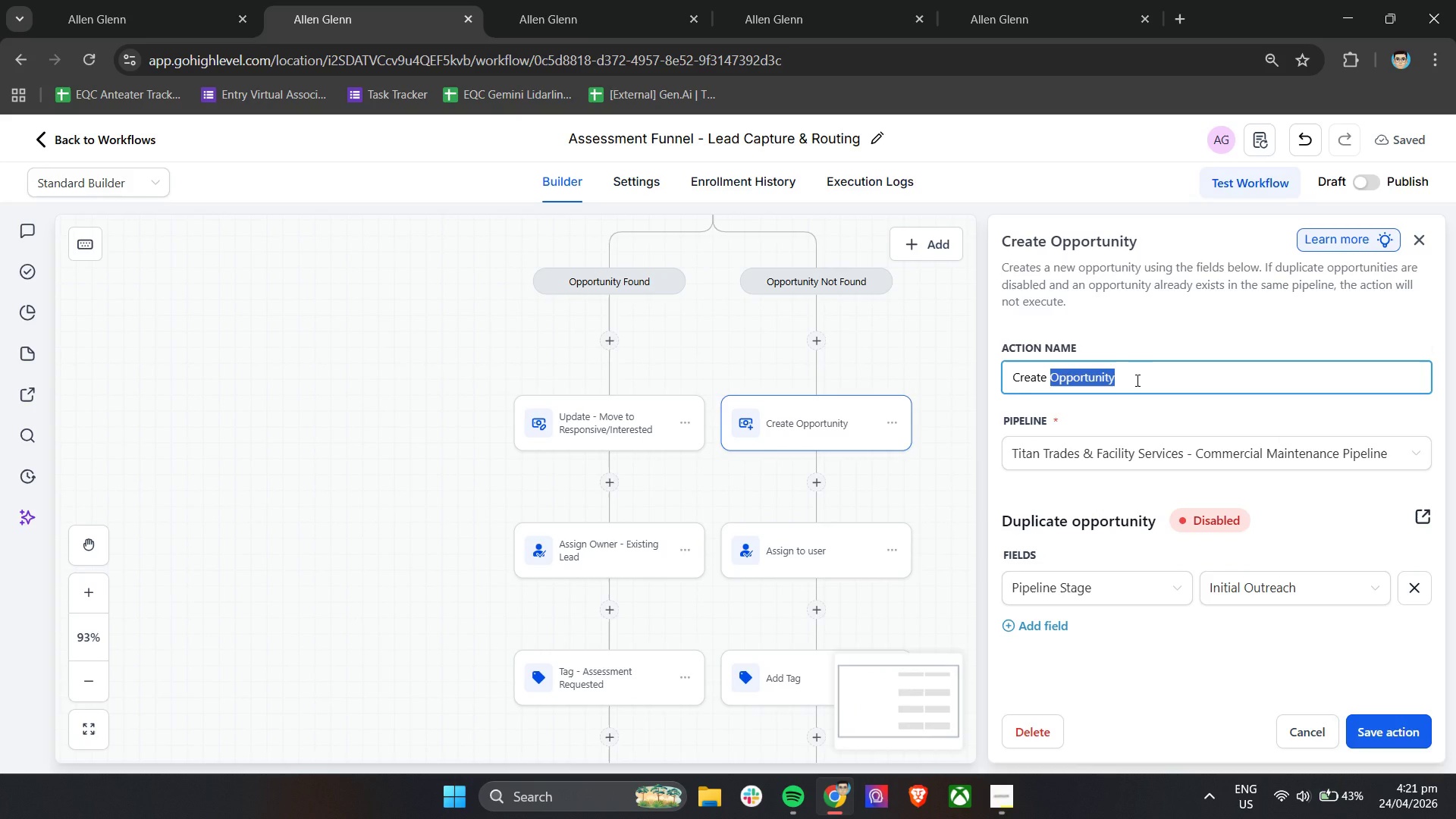 
key(Backspace)
type(- New Opportunity (Initial Outreach))
 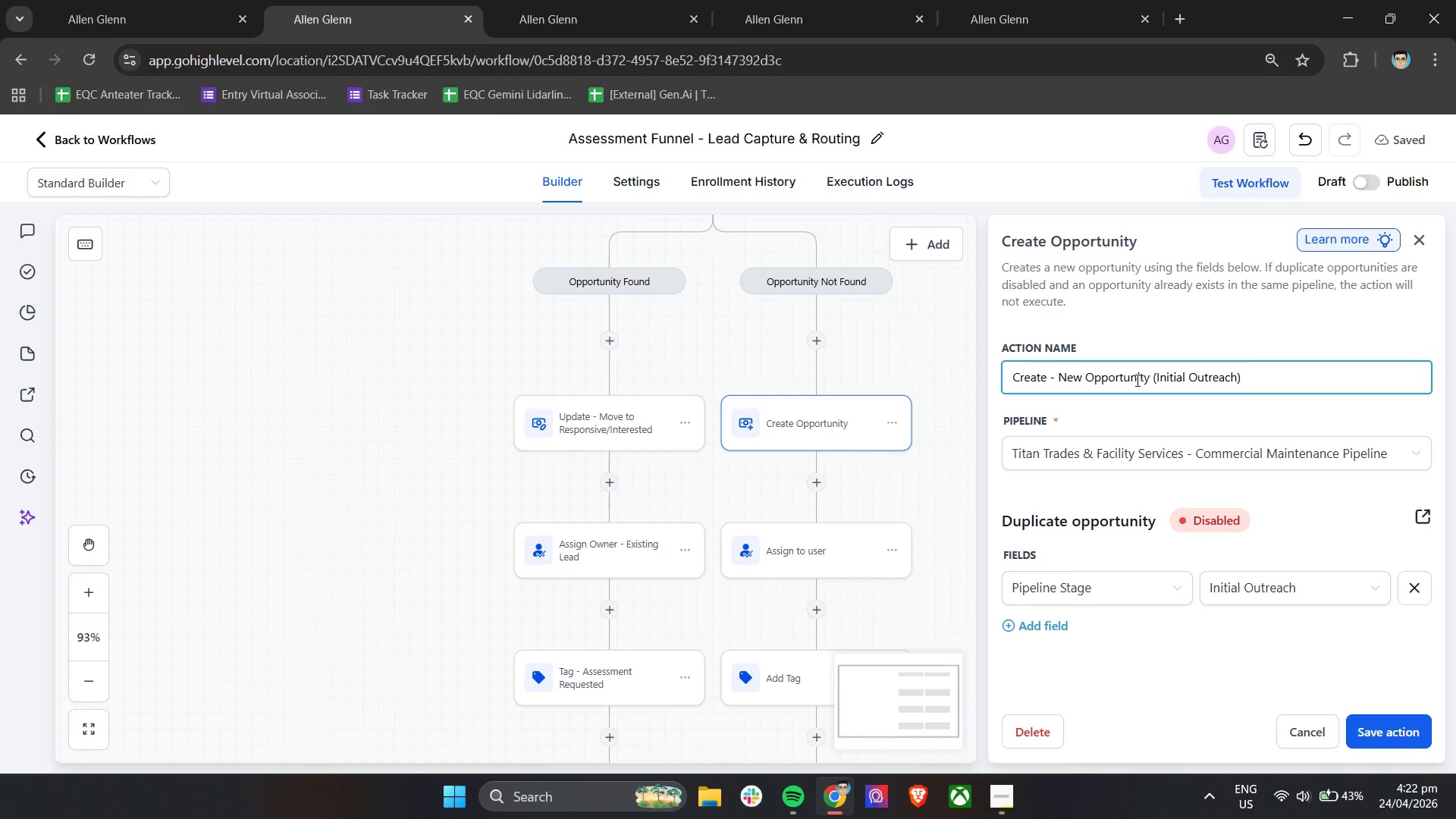 
left_click([1379, 720])
 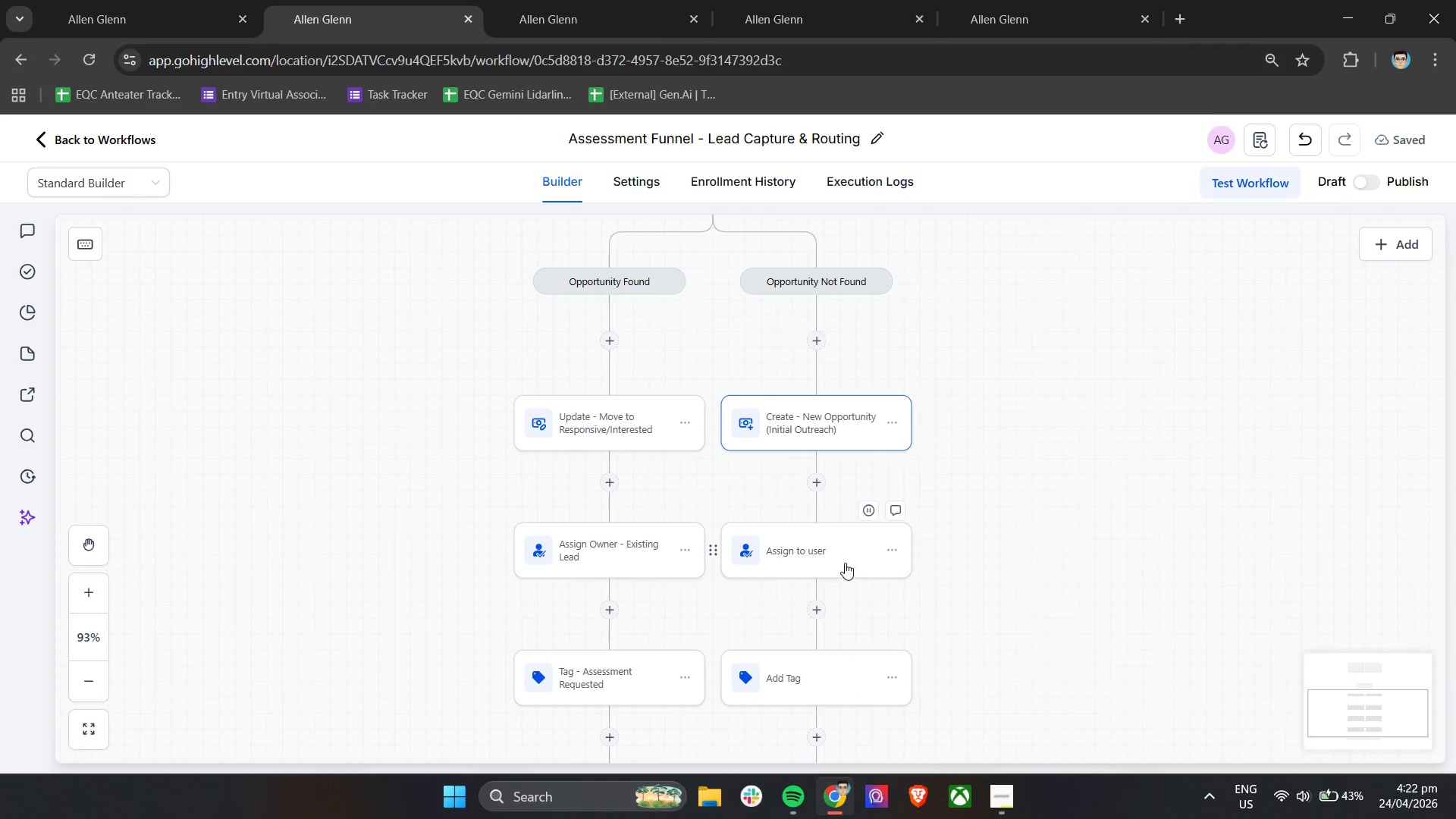 
left_click([844, 560])
 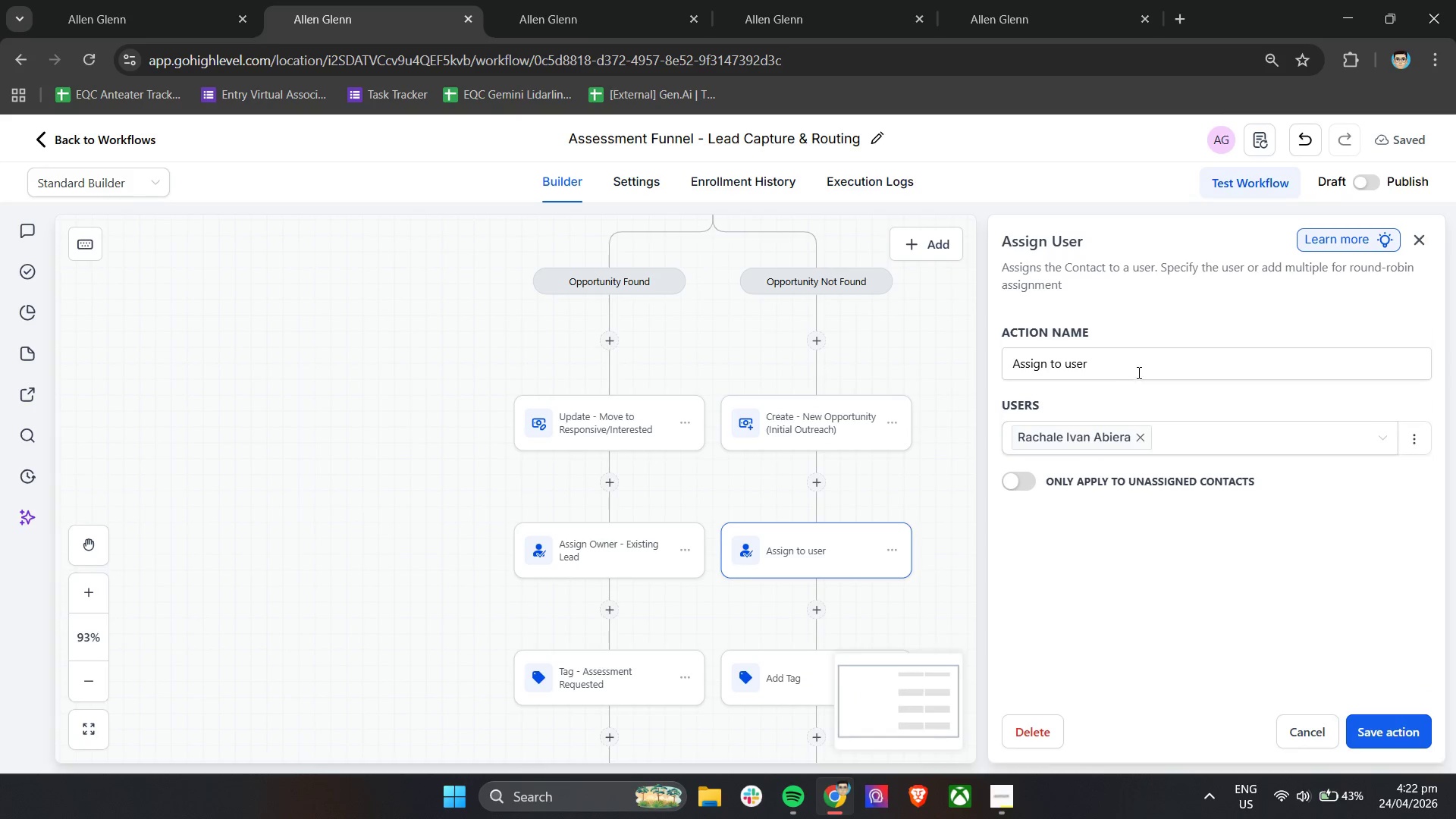 
left_click([1071, 356])
 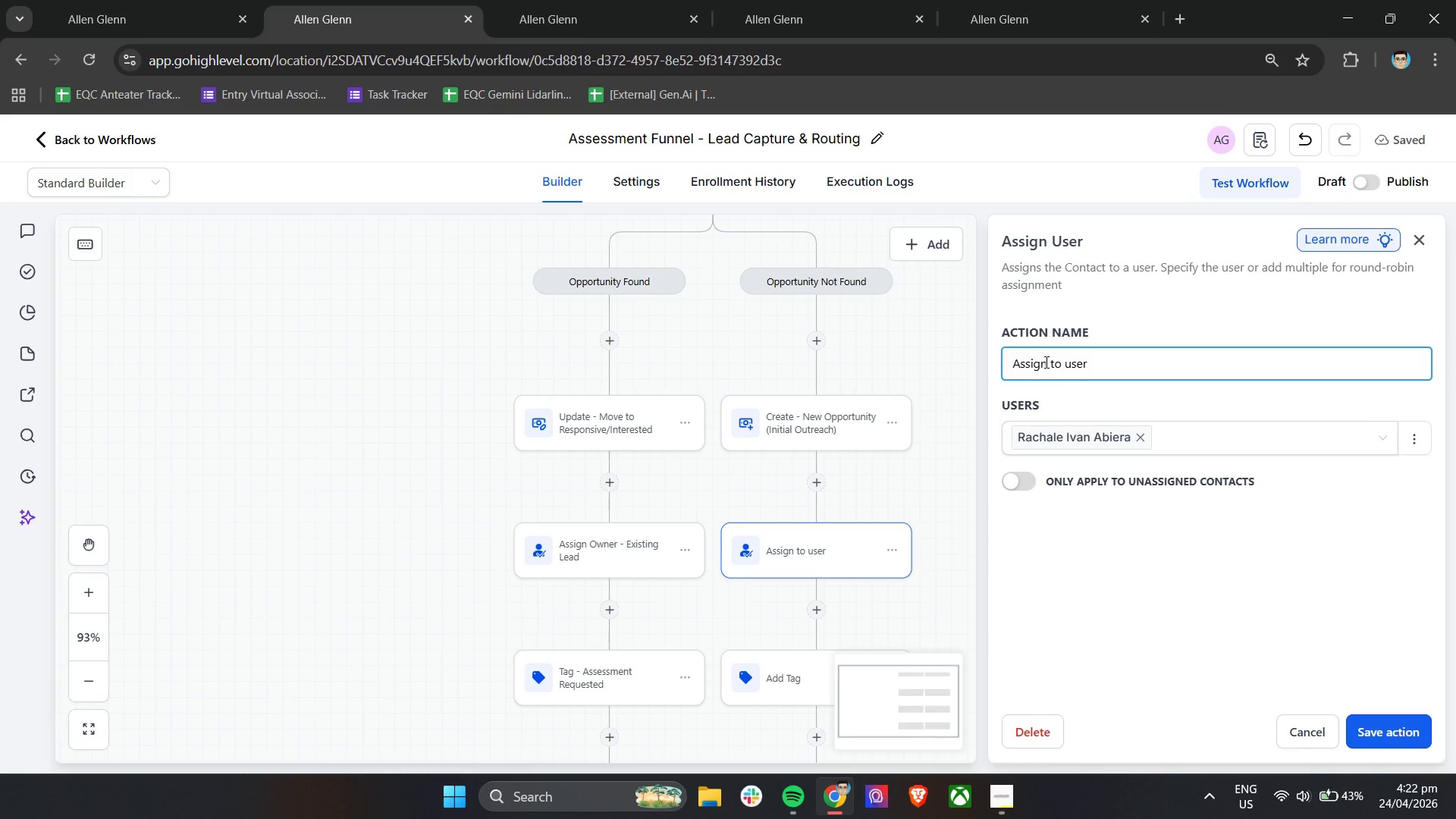 
left_click_drag(start_coordinate=[1052, 363], to_coordinate=[1233, 374])
 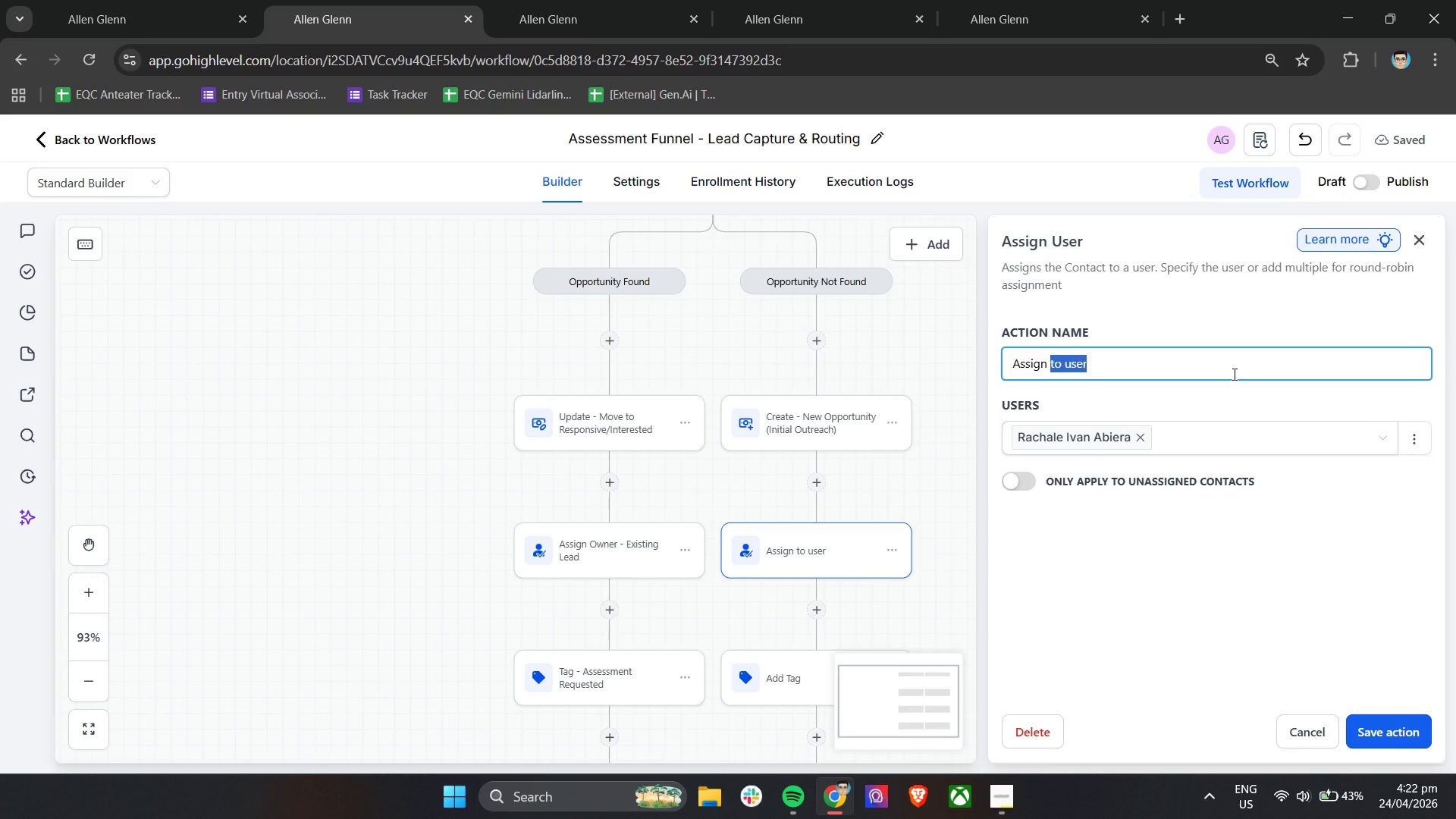 
key(Backspace)
type(o)
key(Backspace)
type(Owner - New Lead)
 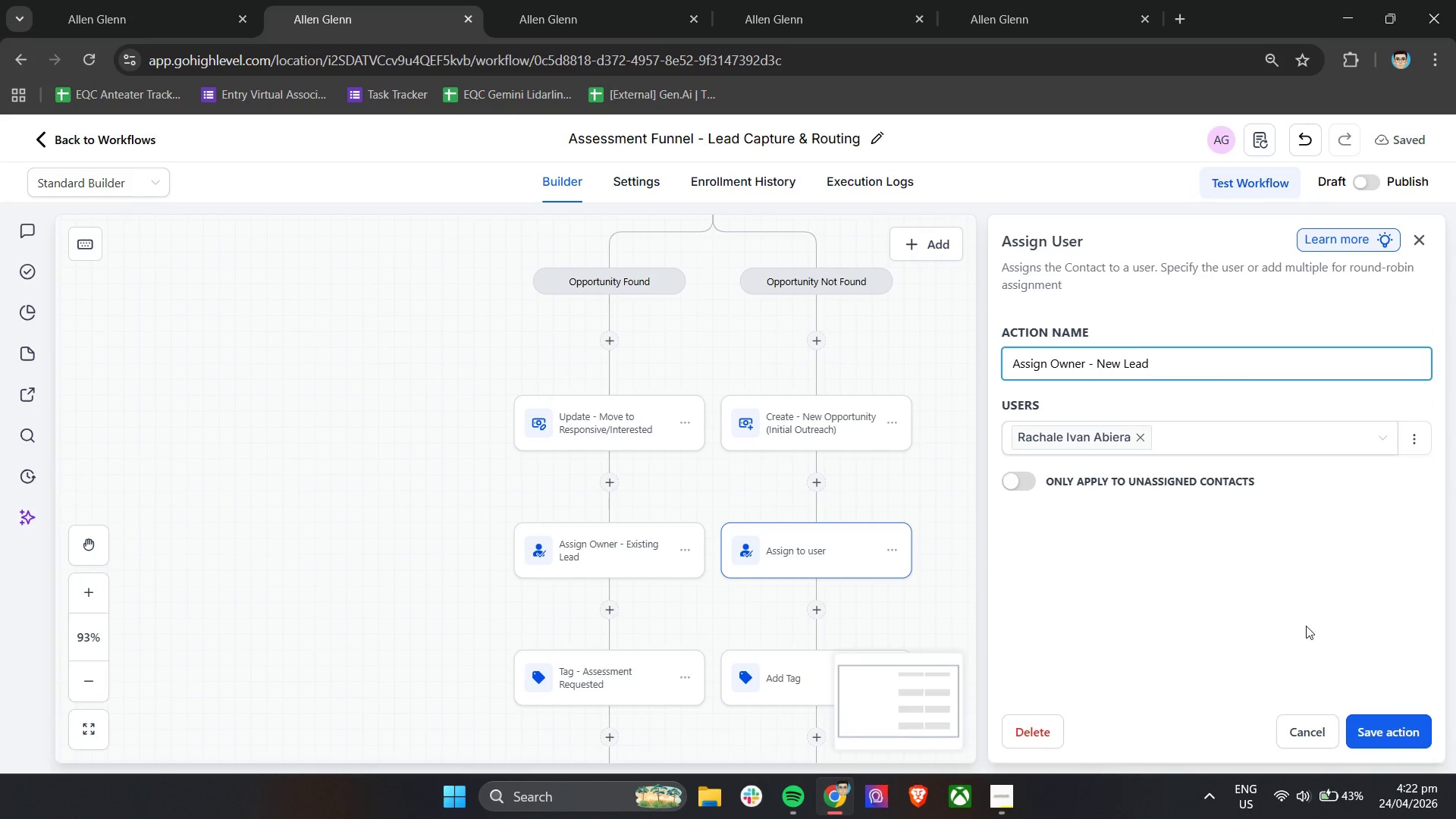 
left_click([1398, 744])
 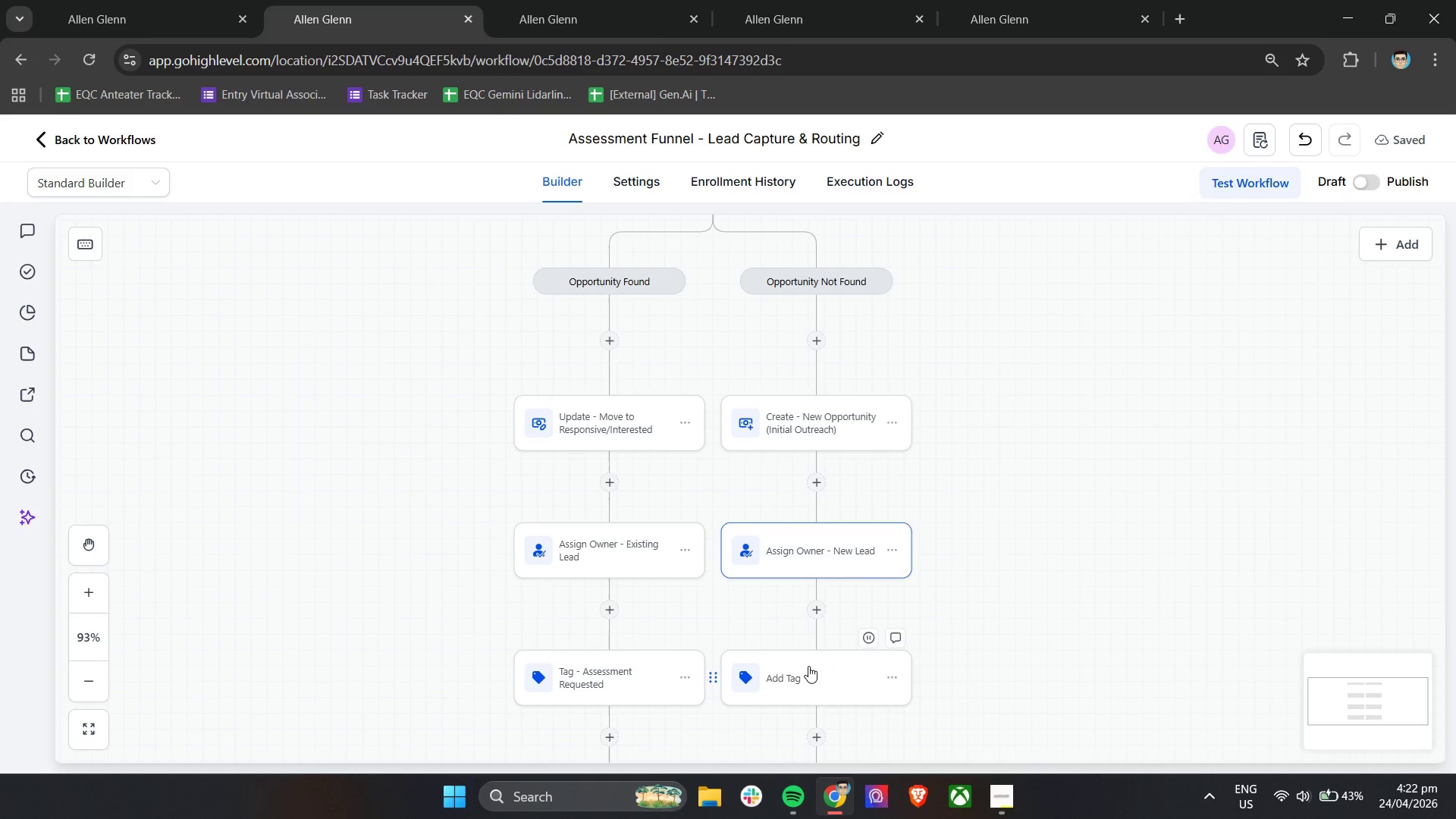 
double_click([1143, 344])
 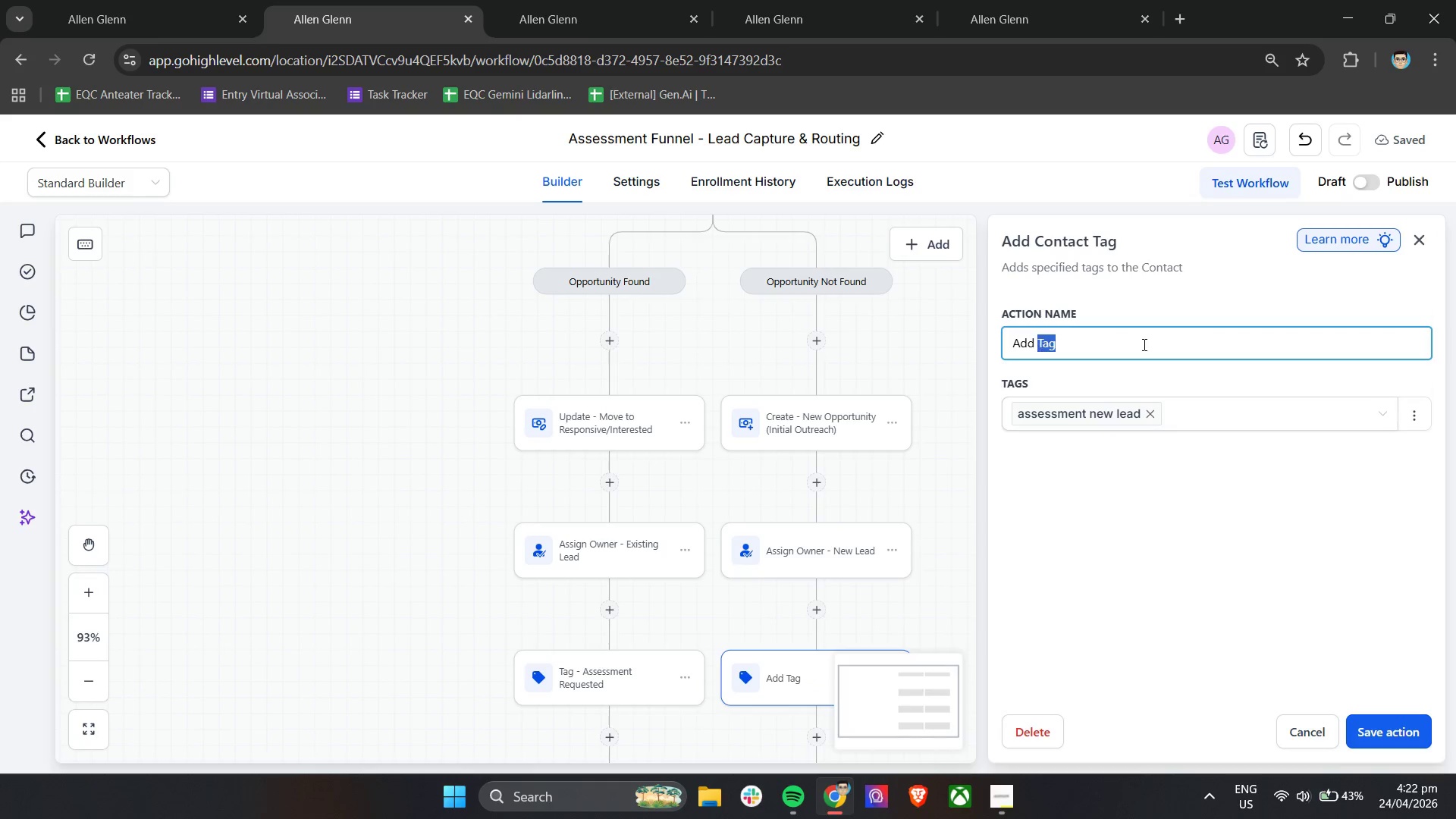 
triple_click([1143, 344])
 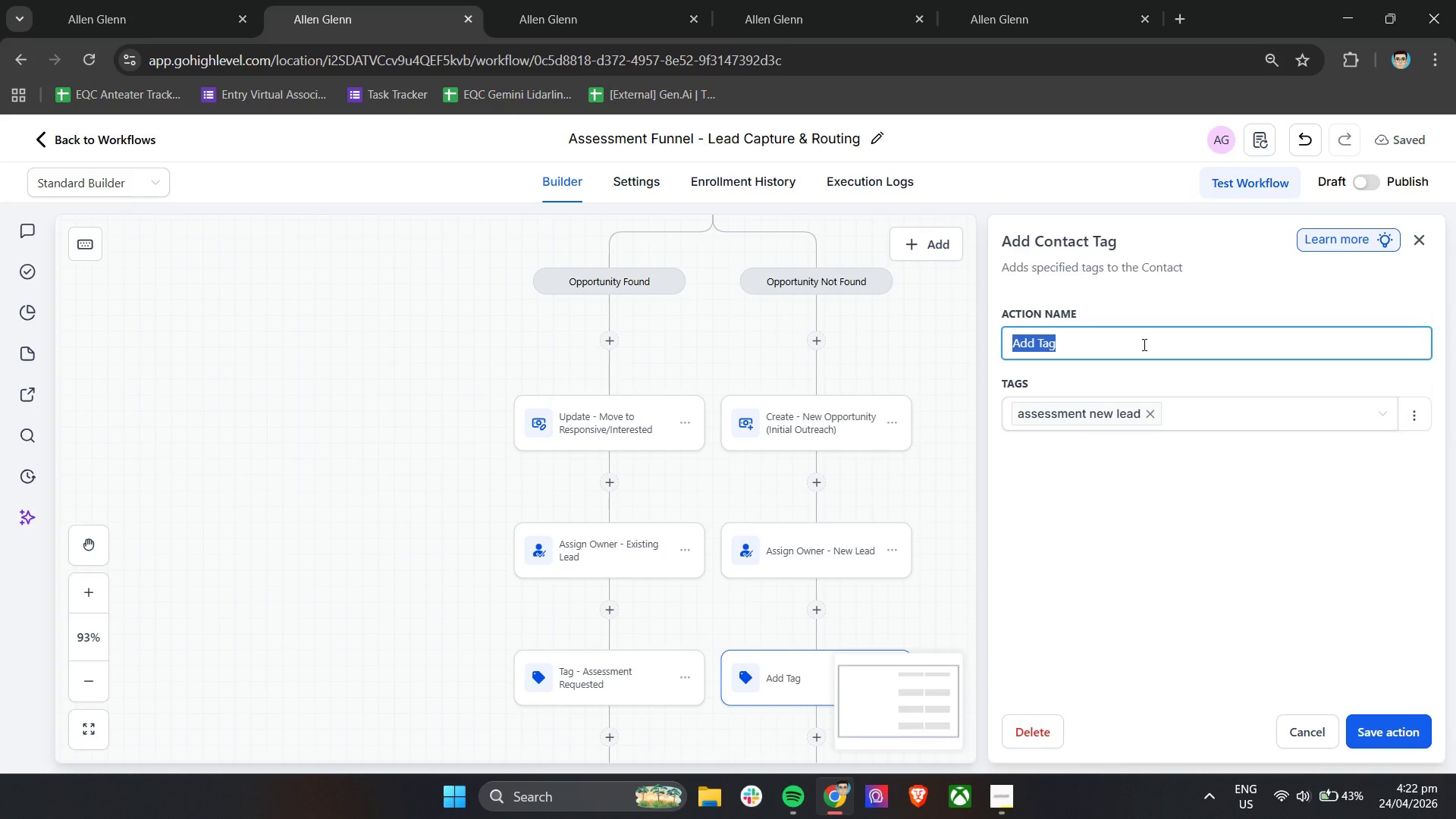 
type(Tag - New Assessment Lead)
 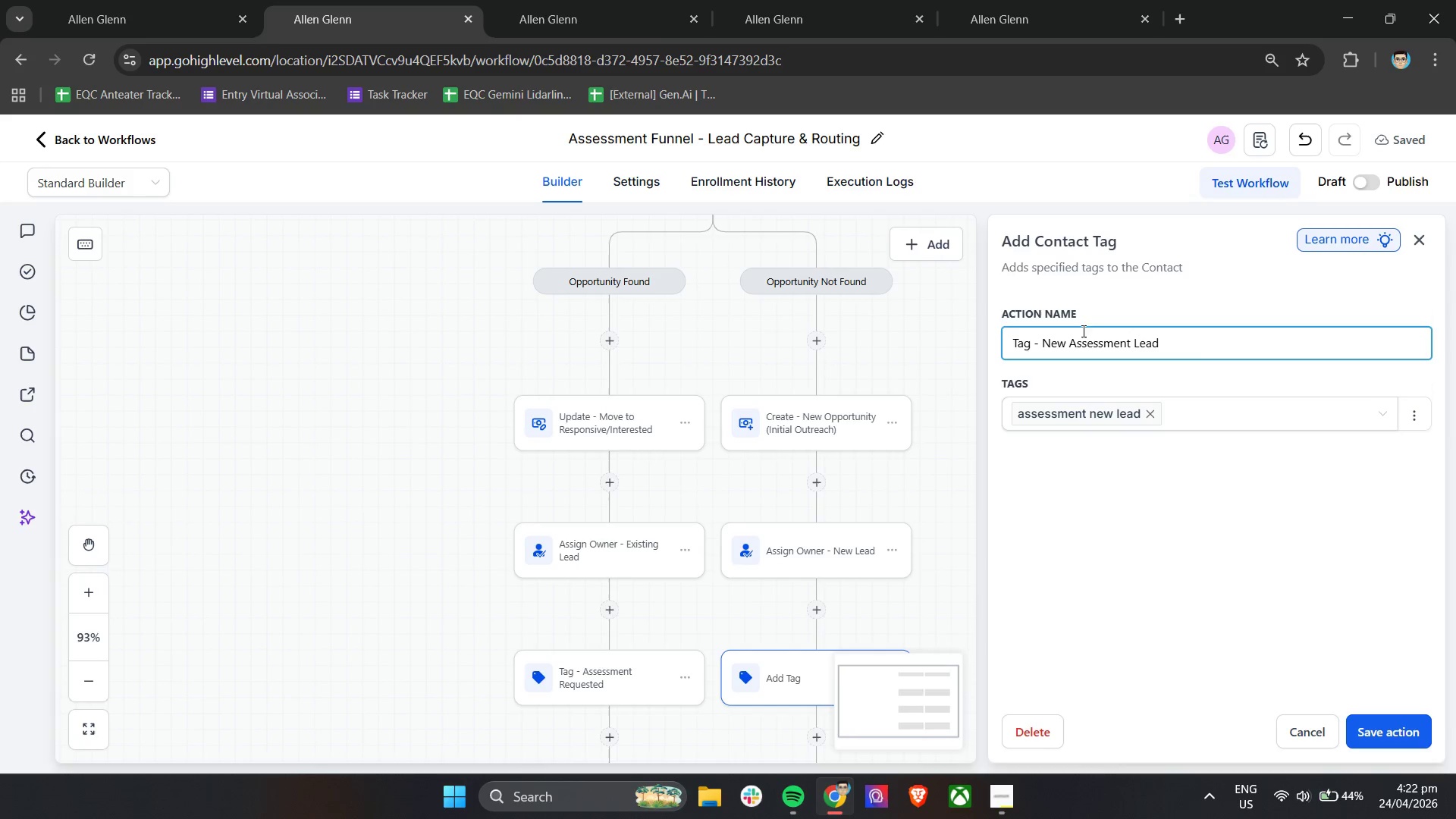 
left_click([1404, 726])
 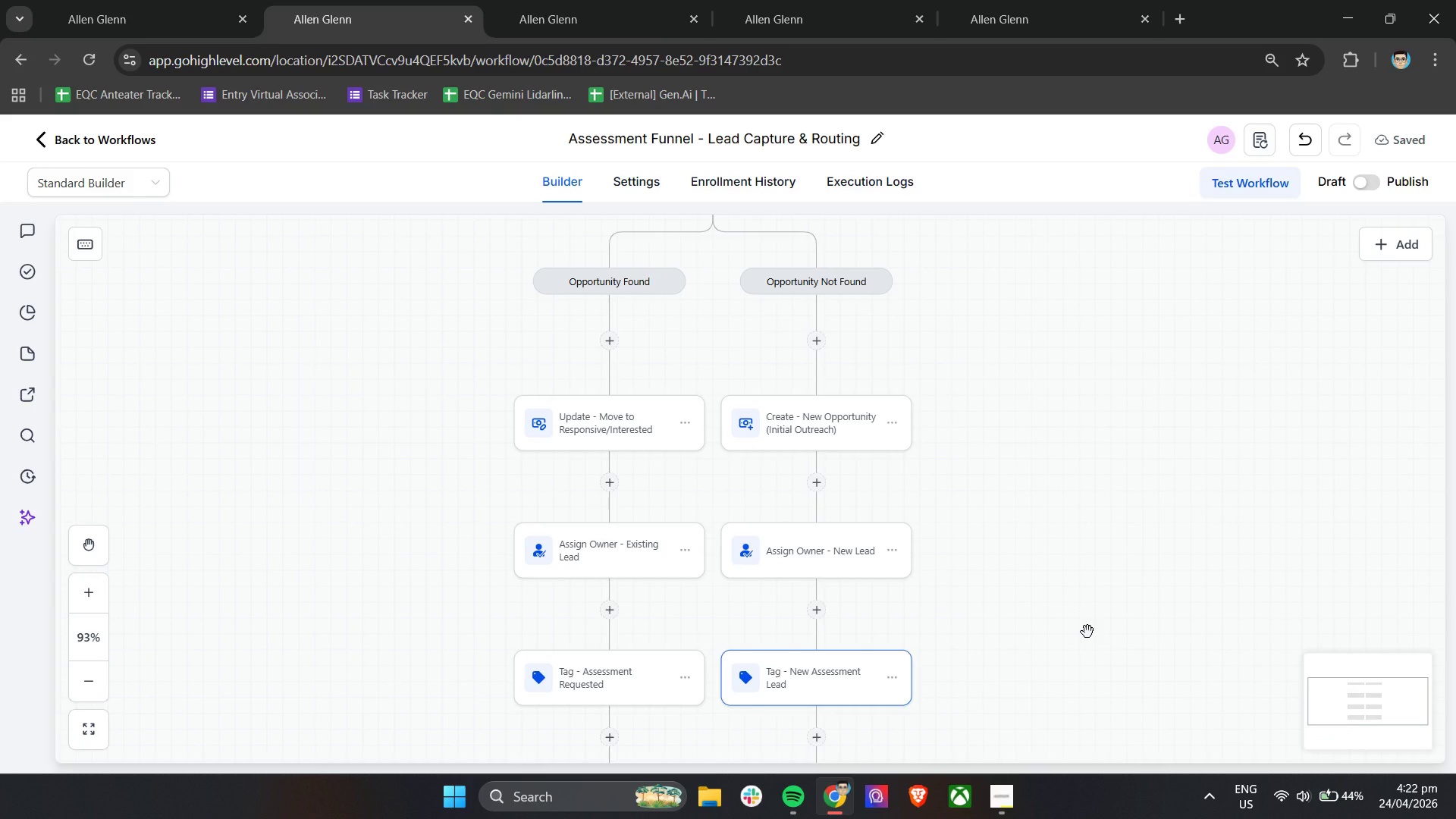 
wait(21.08)
 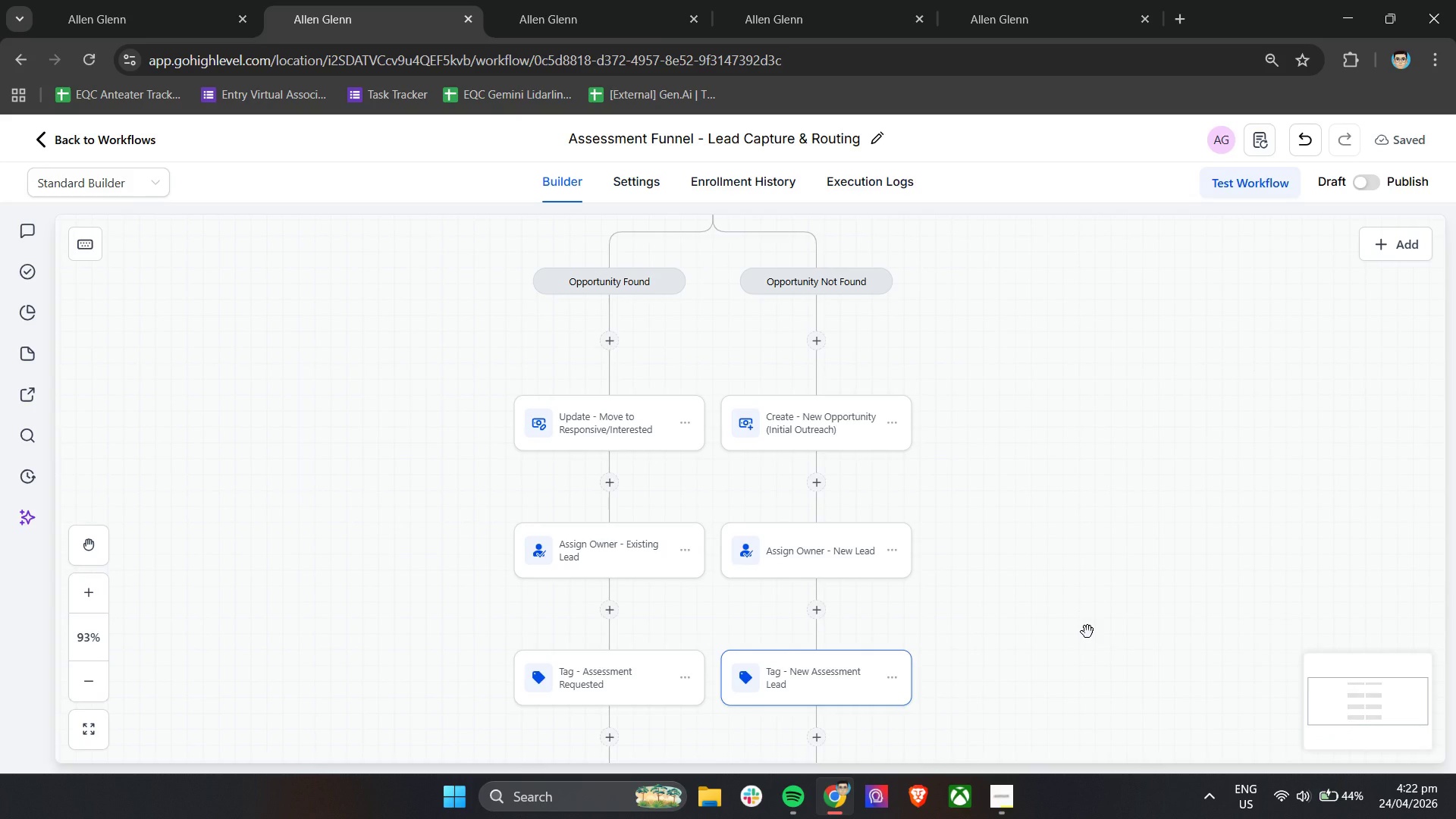 
left_click([1003, 794])